 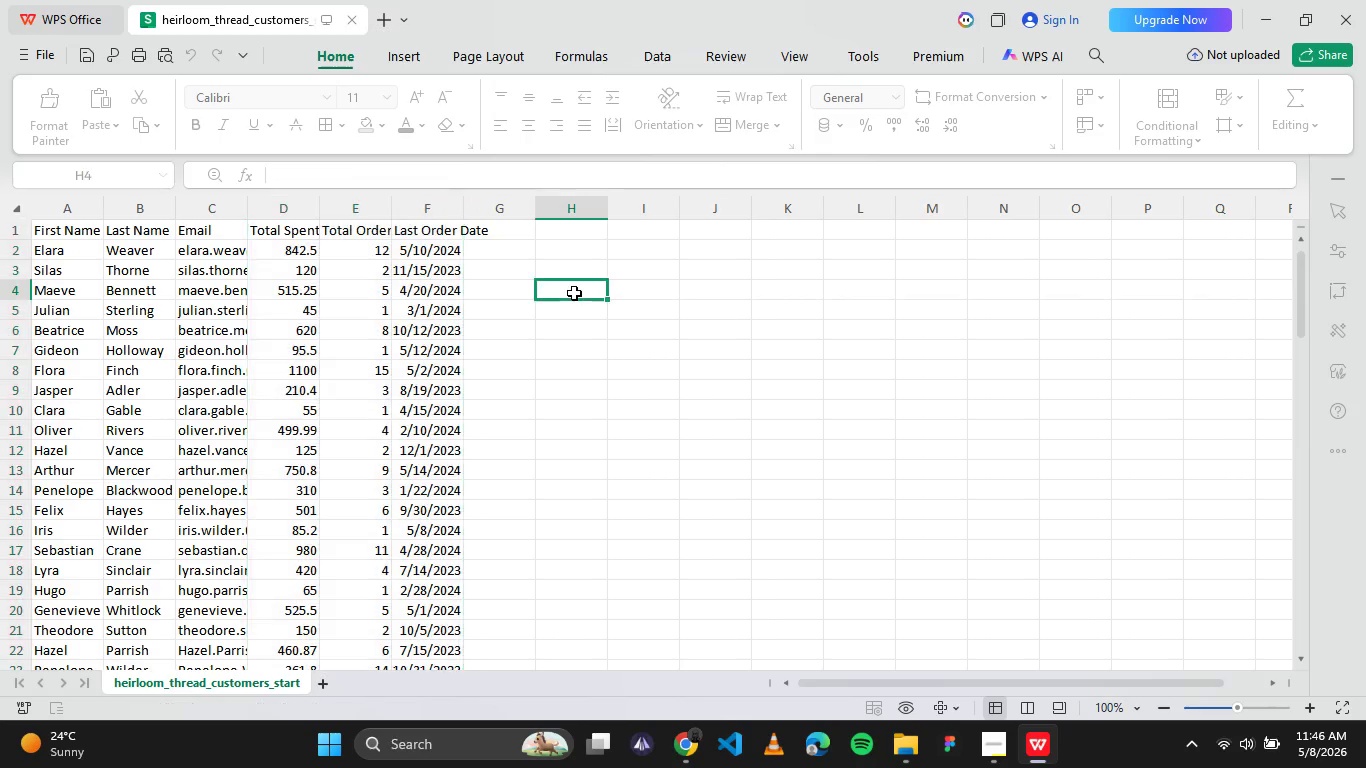 
left_click([574, 292])
 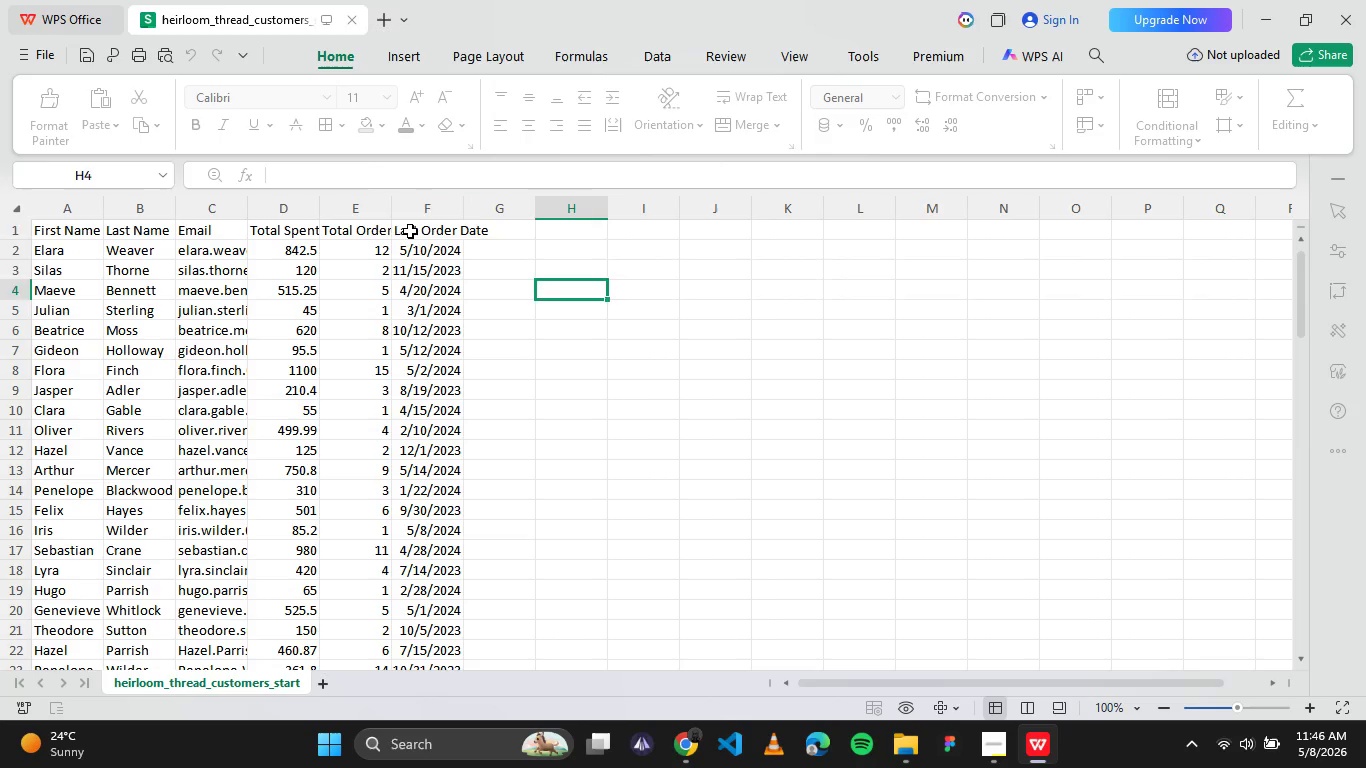 
scroll: coordinate [587, 287], scroll_direction: up, amount: 15.0
 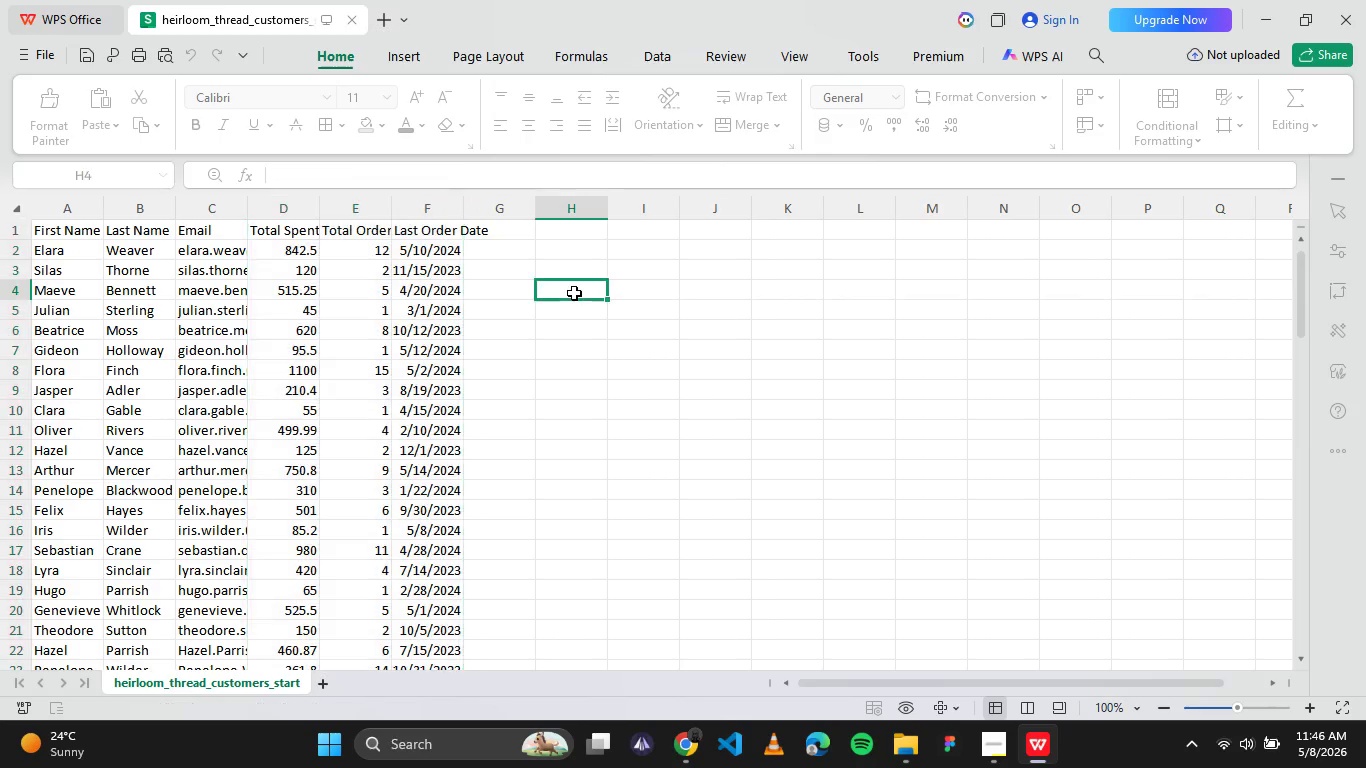 
left_click_drag(start_coordinate=[410, 230], to_coordinate=[423, 611])
 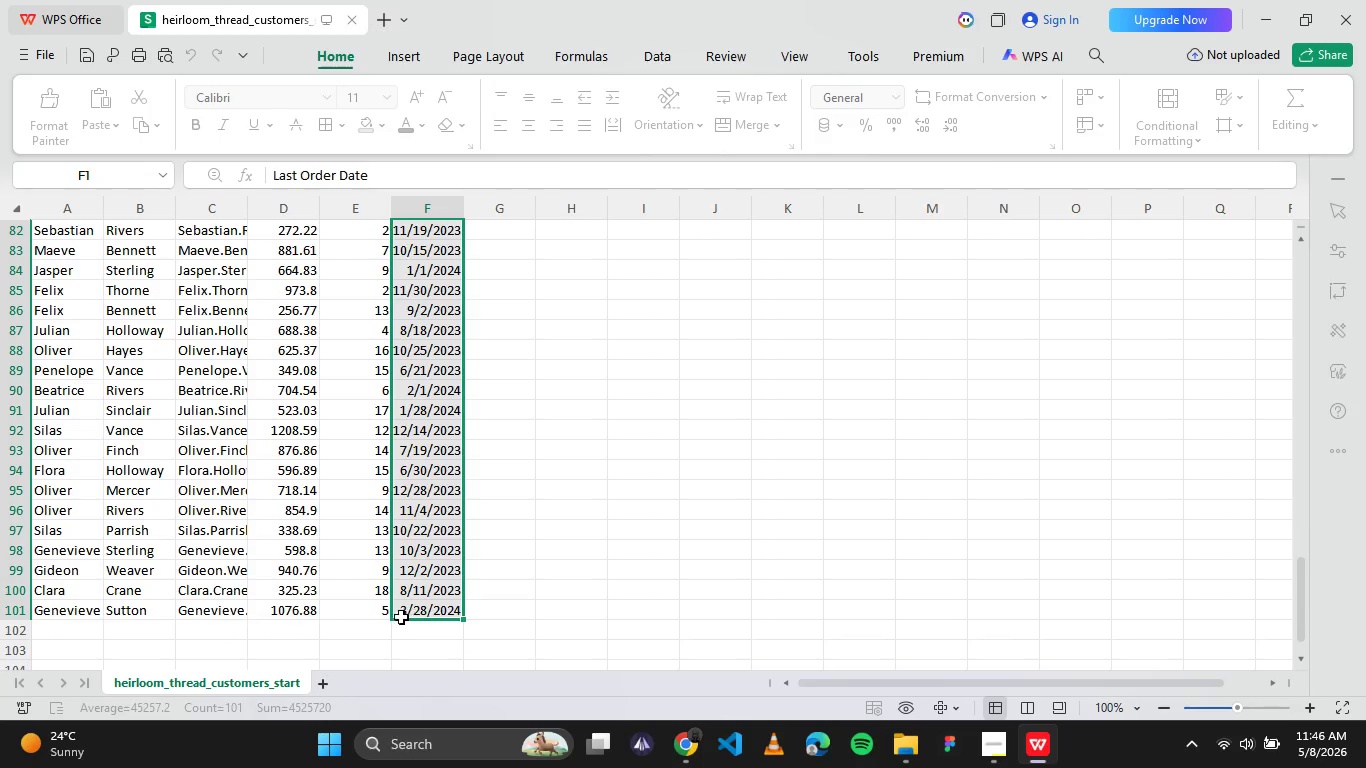 
key(Control+X)
 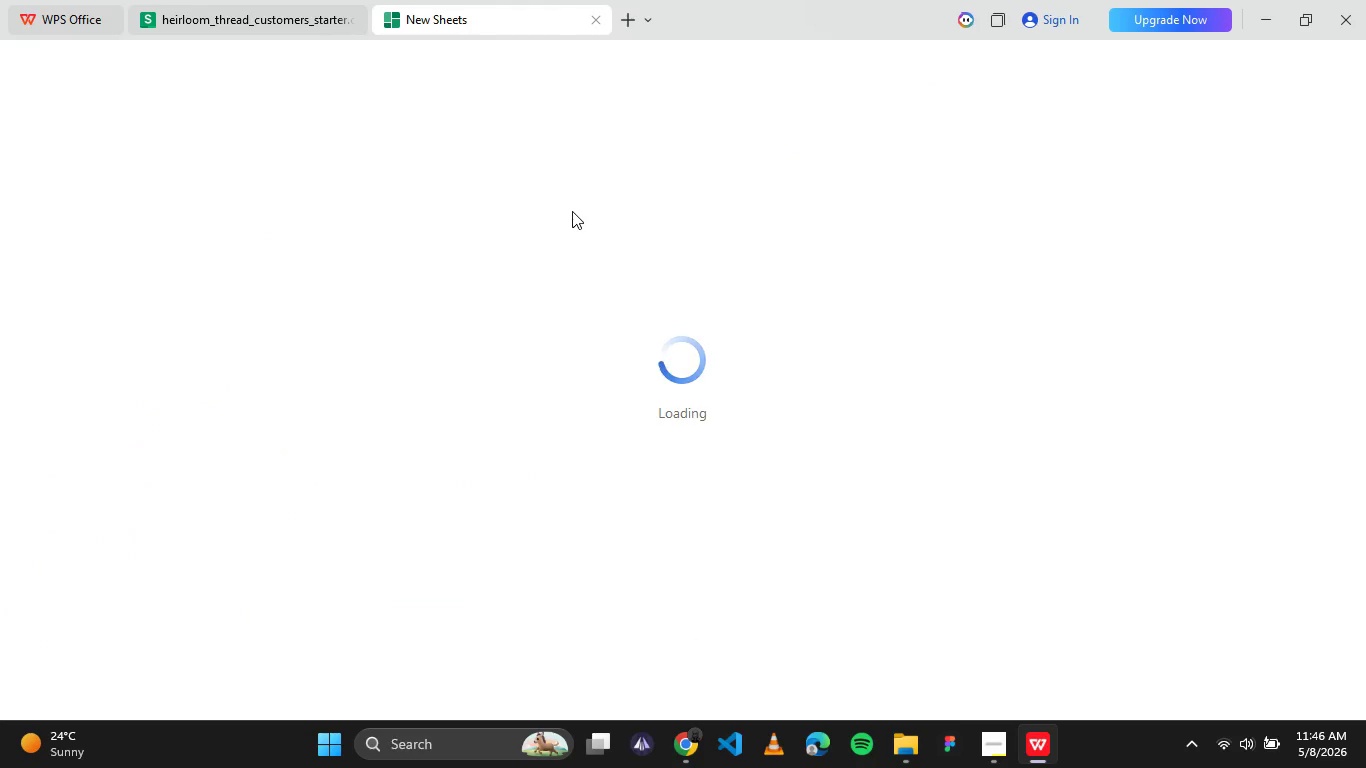 
wait(9.94)
 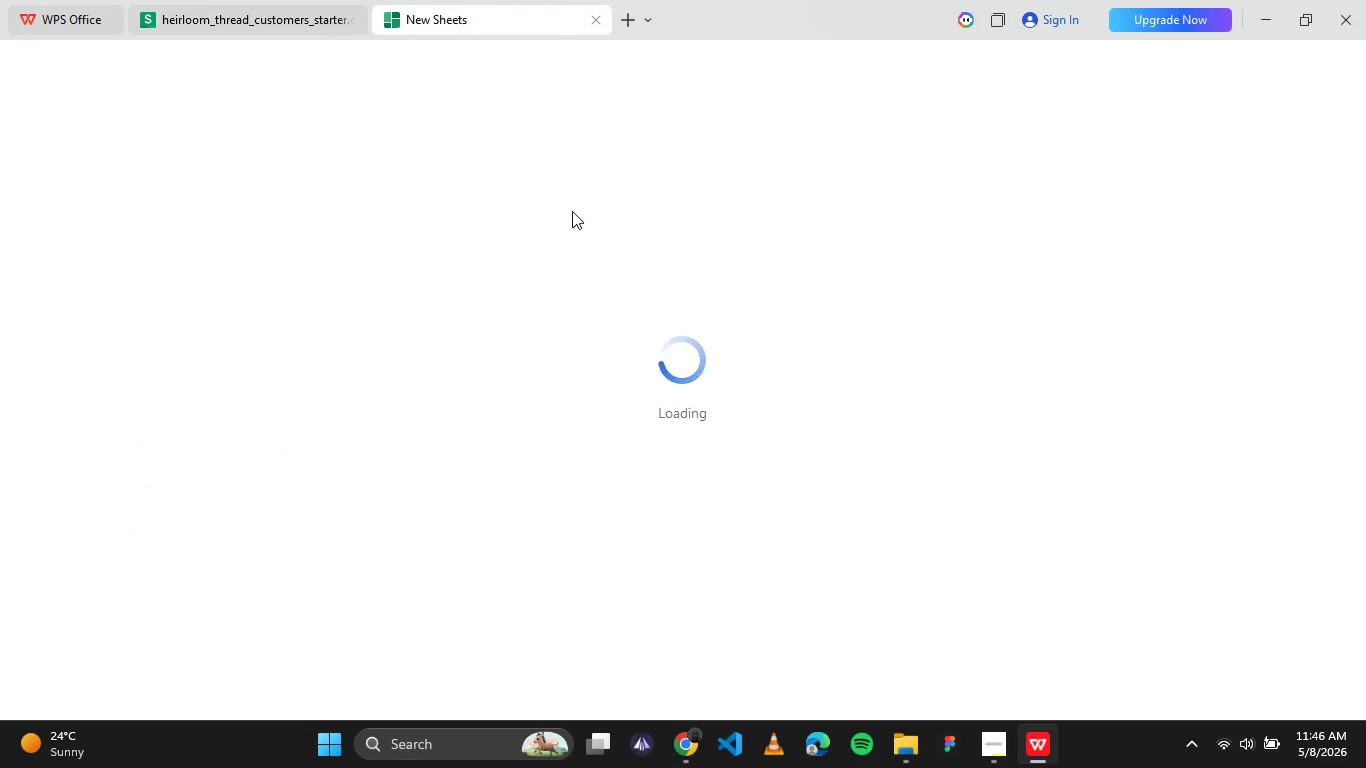 
left_click([126, 219])
 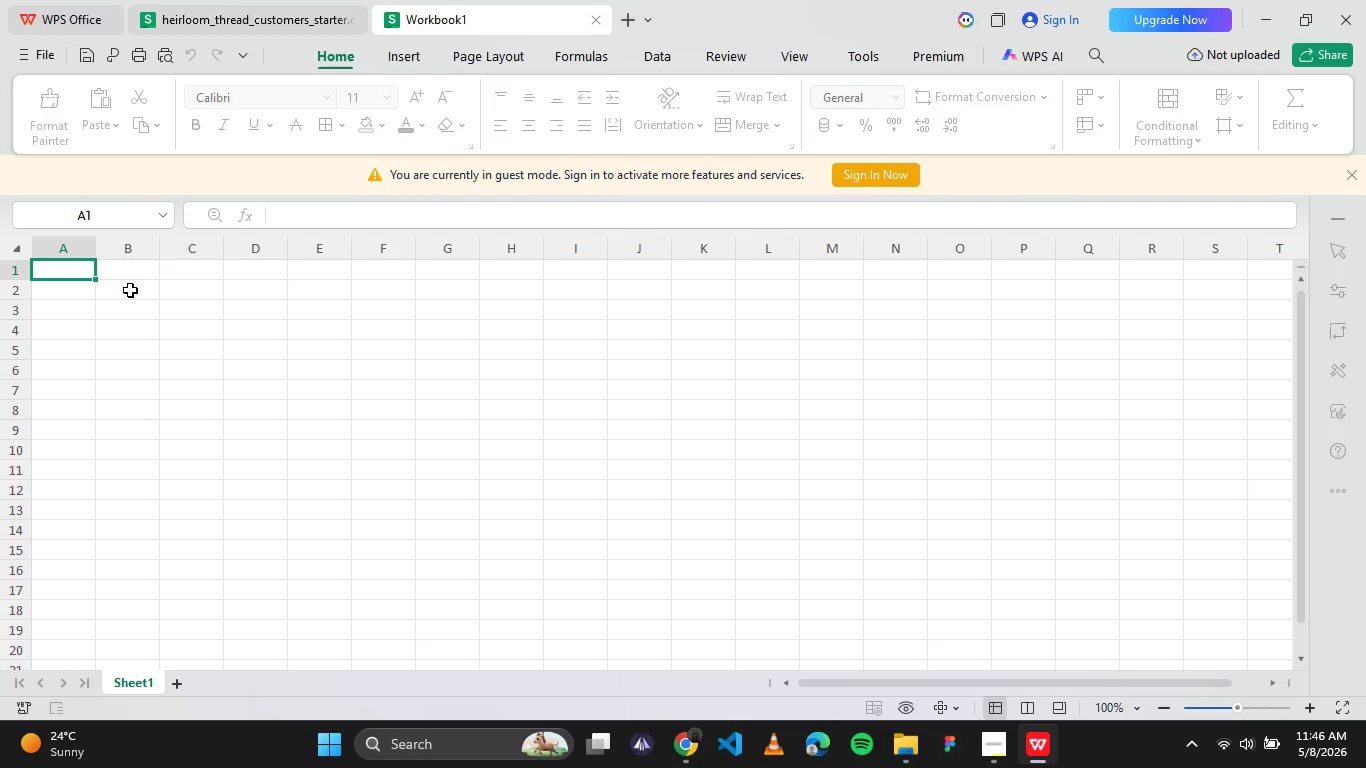 
key(Control+V)
 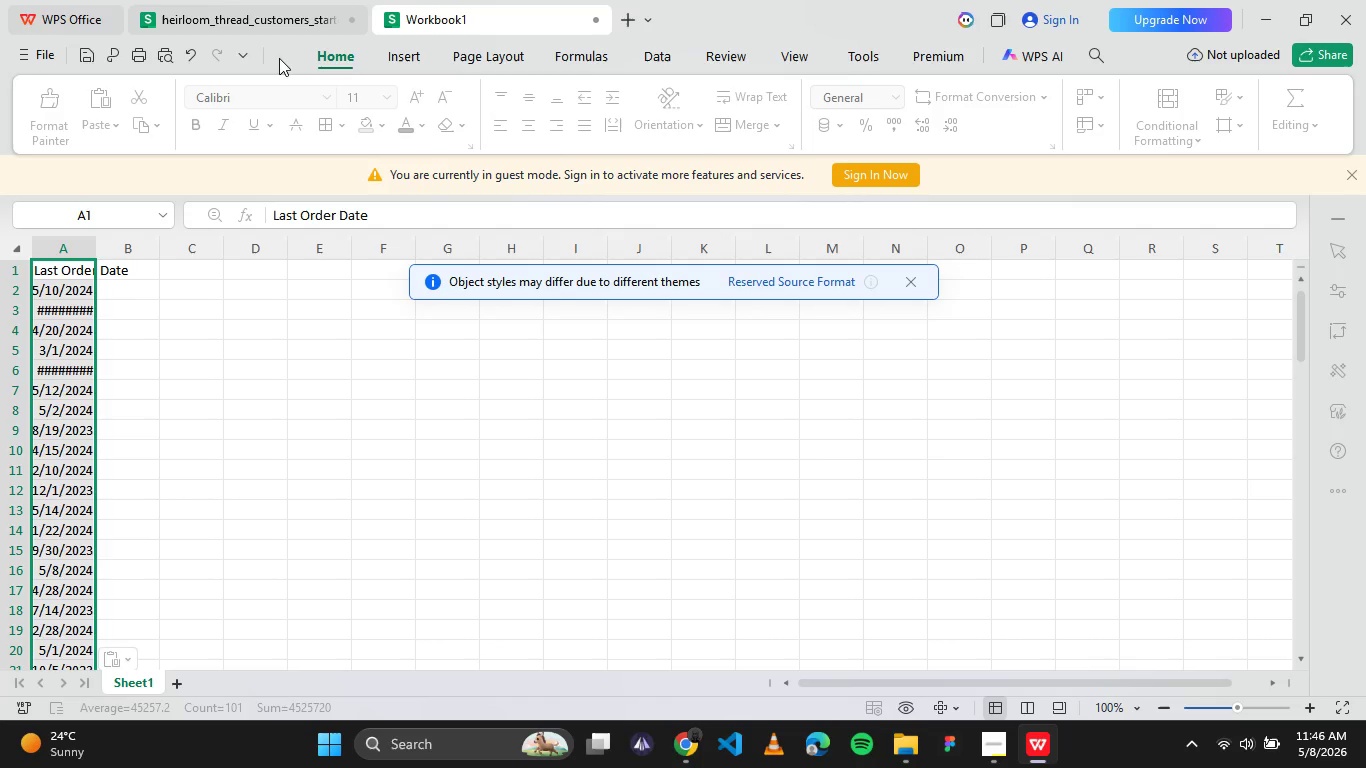 
left_click([299, 0])
 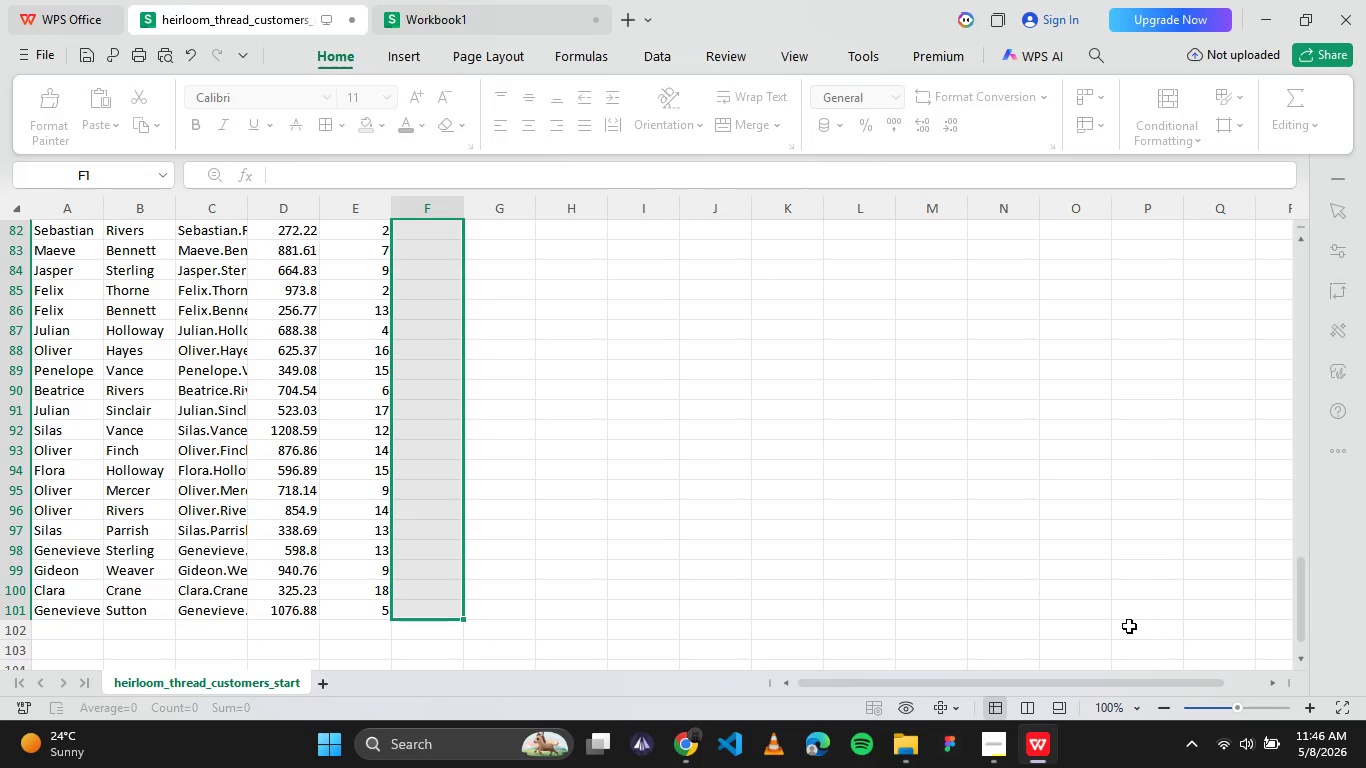 
left_click([586, 342])
 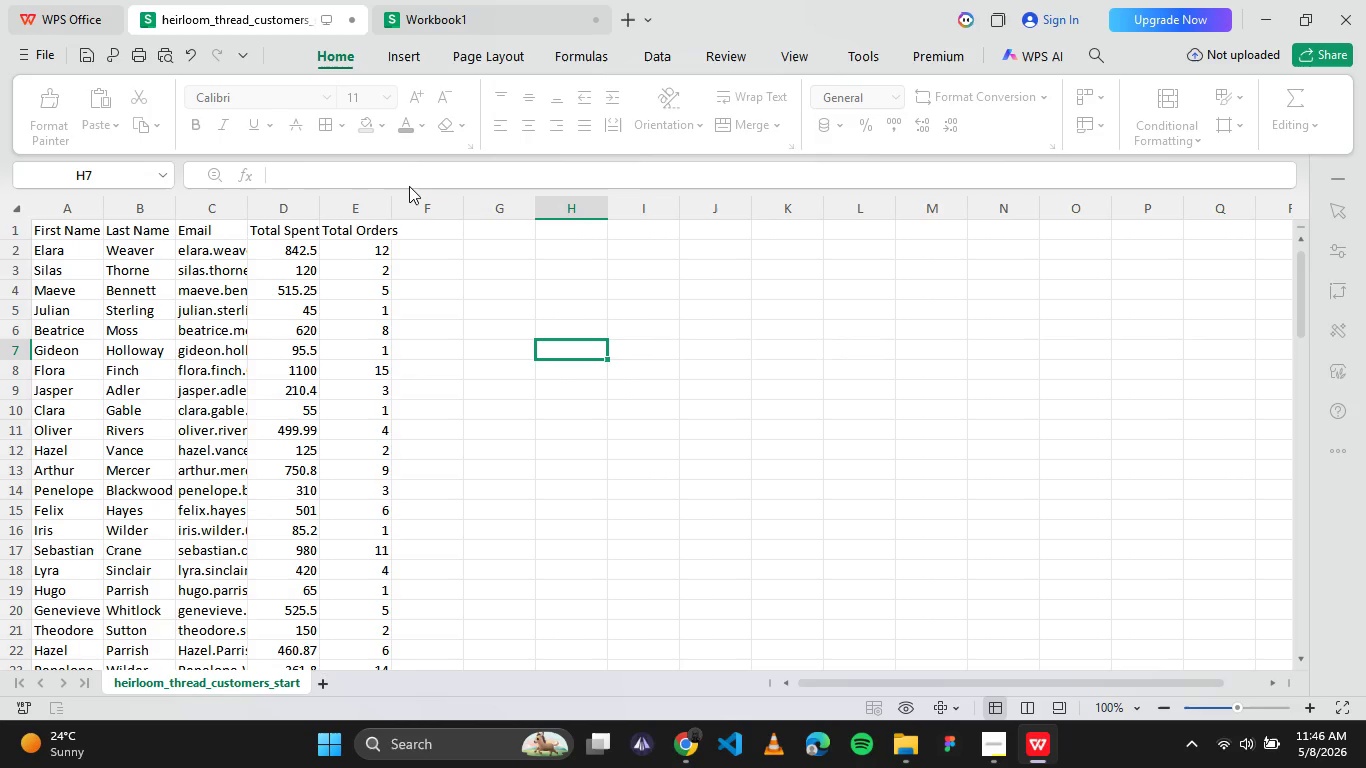 
scroll: coordinate [615, 427], scroll_direction: up, amount: 37.0
 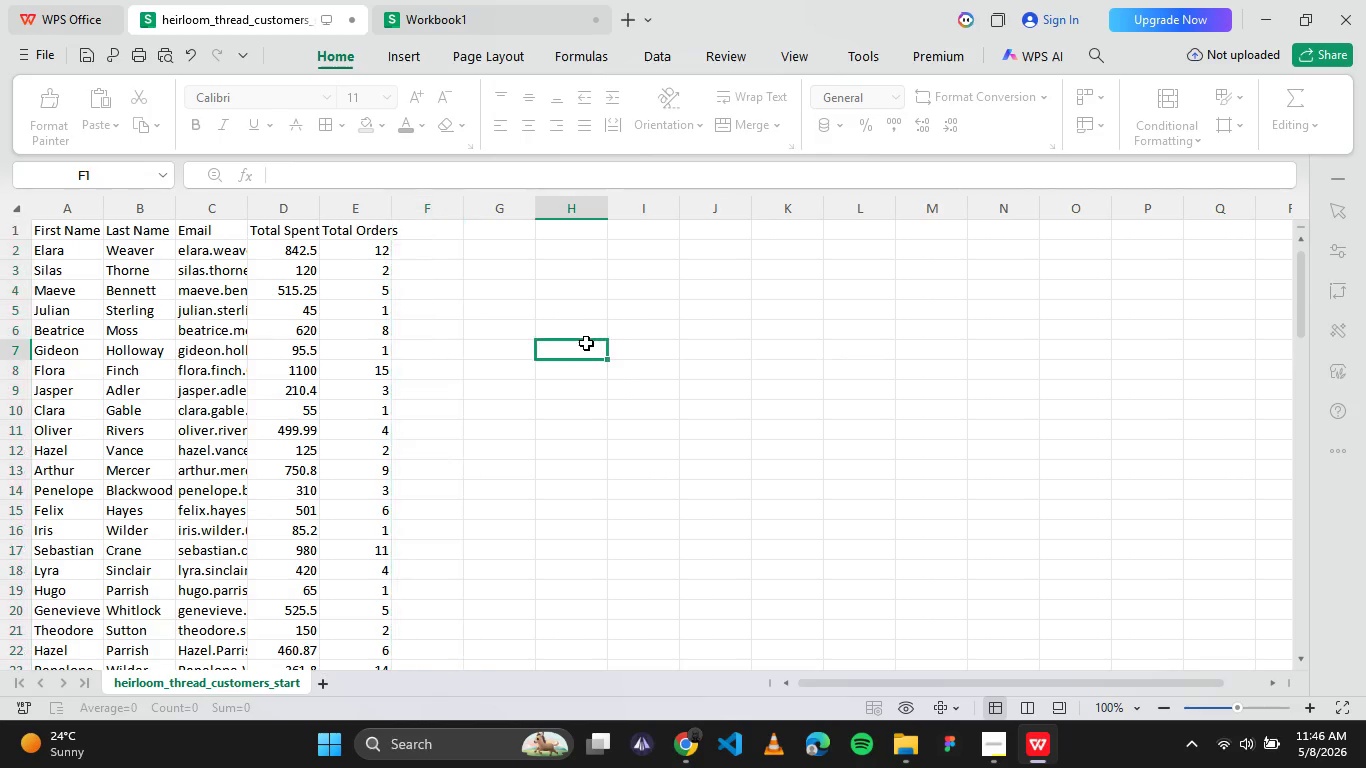 
left_click([421, 0])
 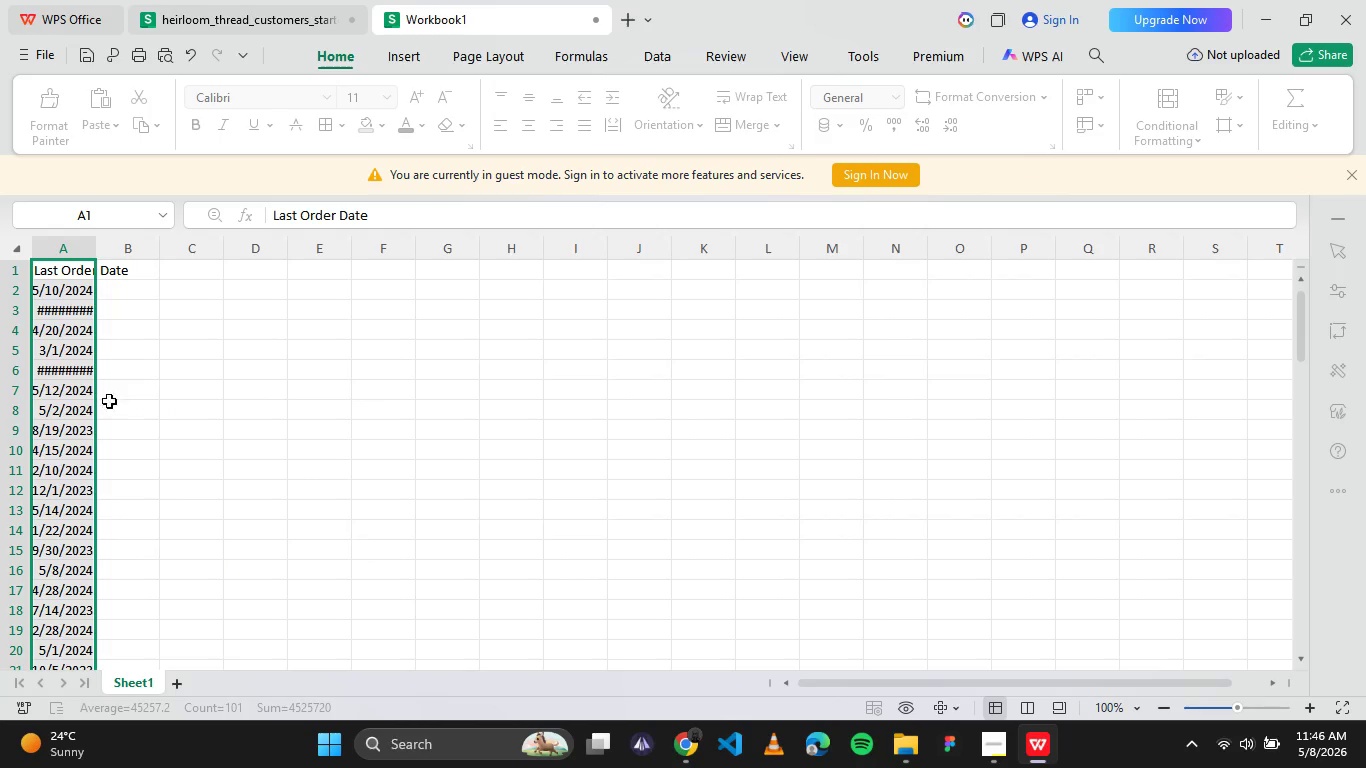 
scroll: coordinate [86, 456], scroll_direction: down, amount: 25.0
 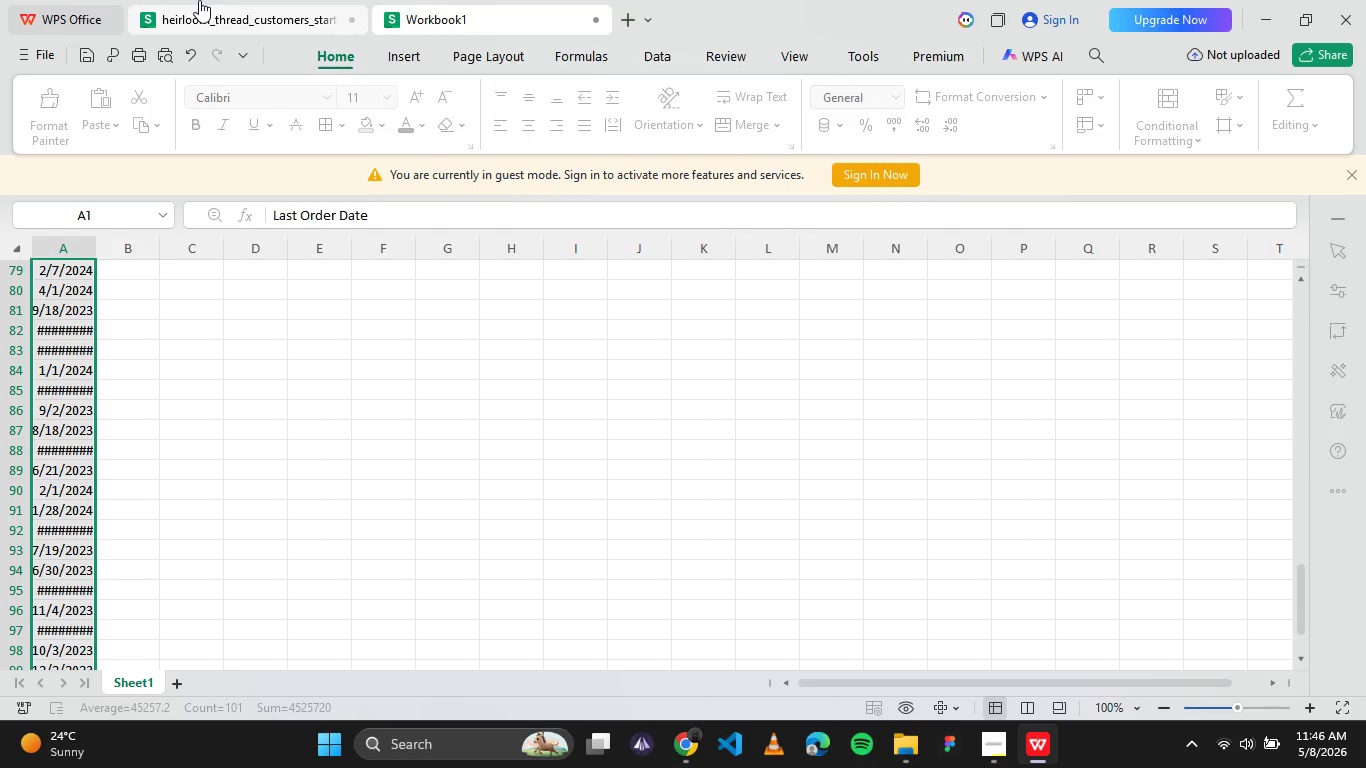 
left_click([199, 0])
 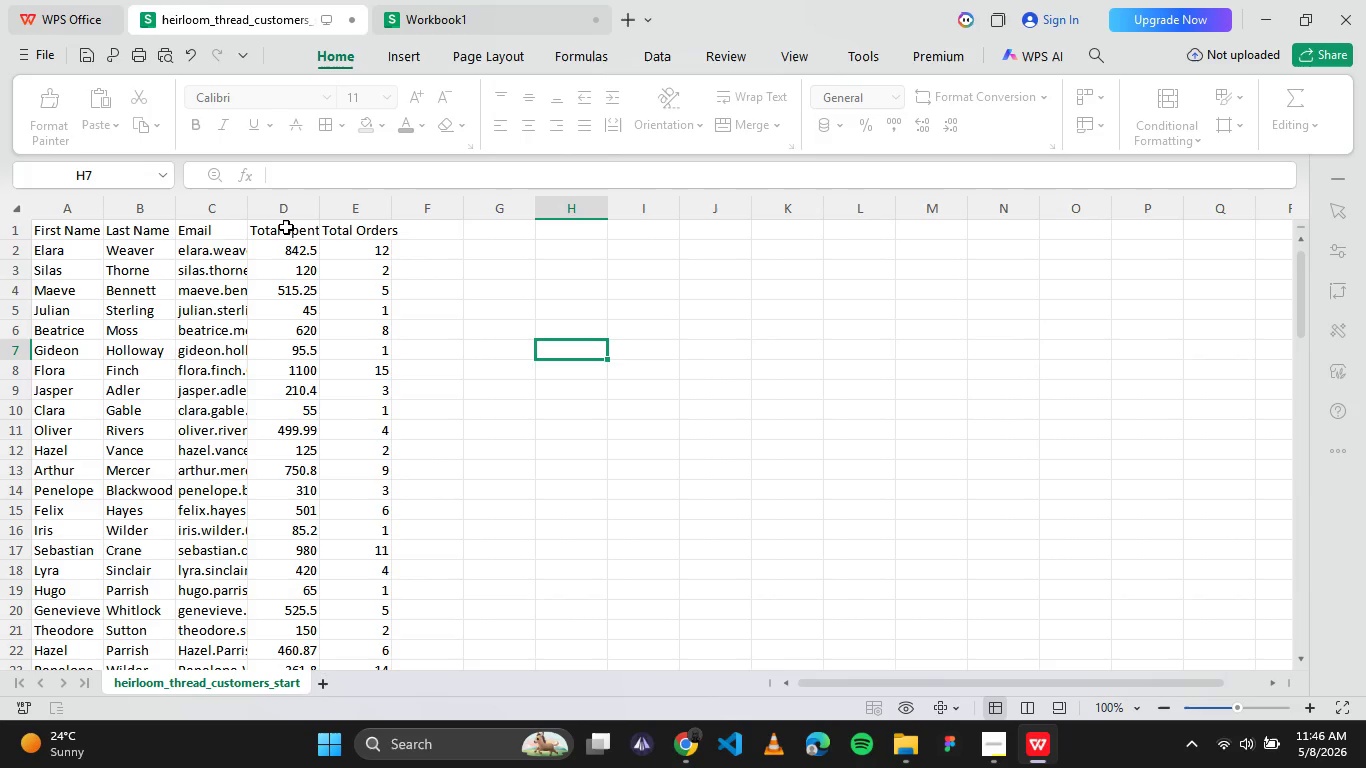 
key(Control+Z)
 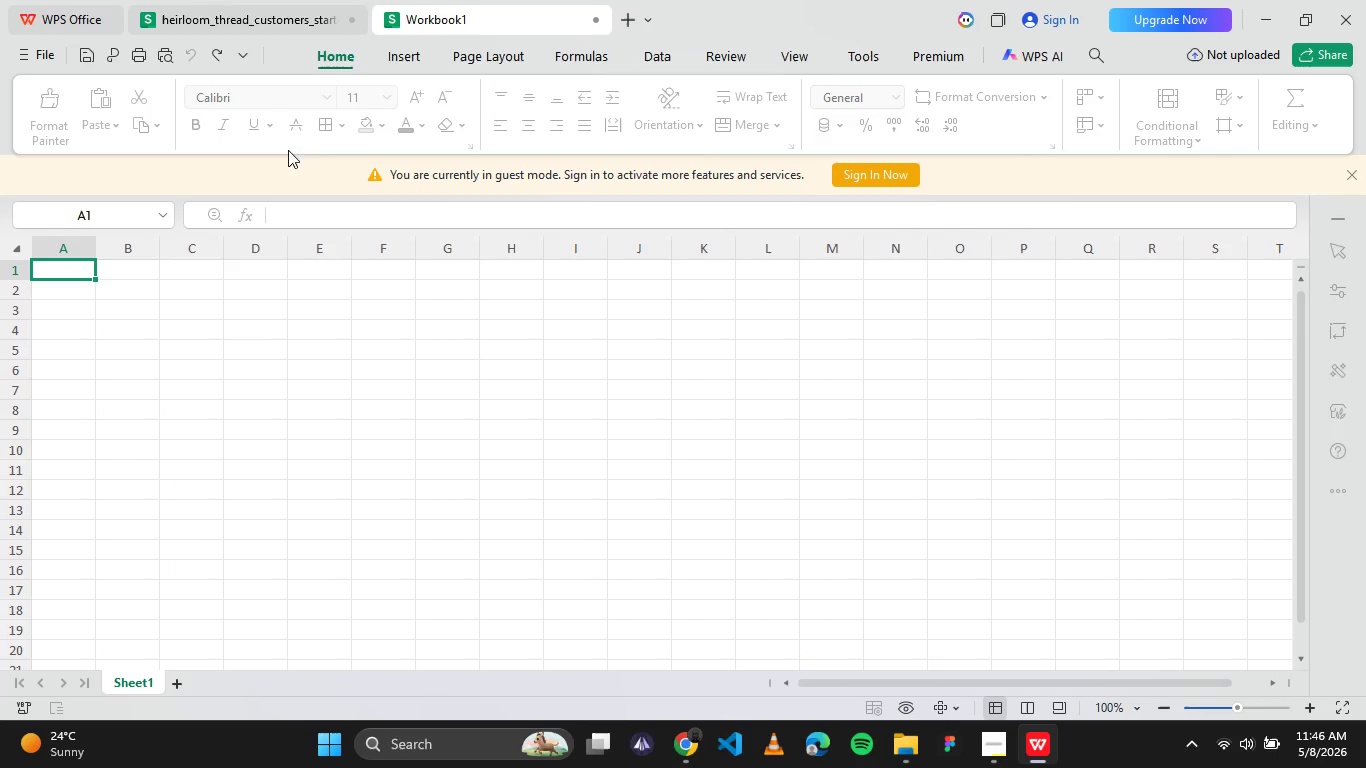 
left_click([259, 0])
 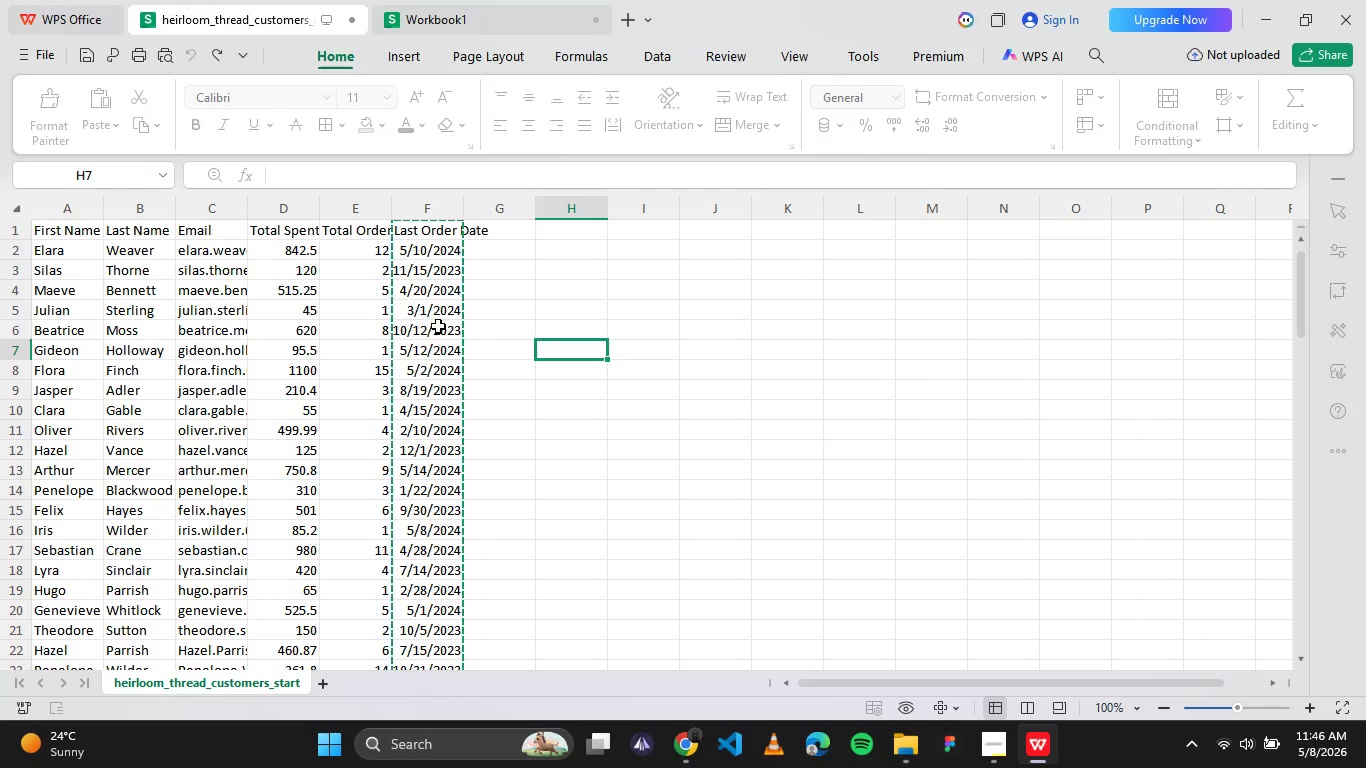 
left_click_drag(start_coordinate=[442, 232], to_coordinate=[522, 236])
 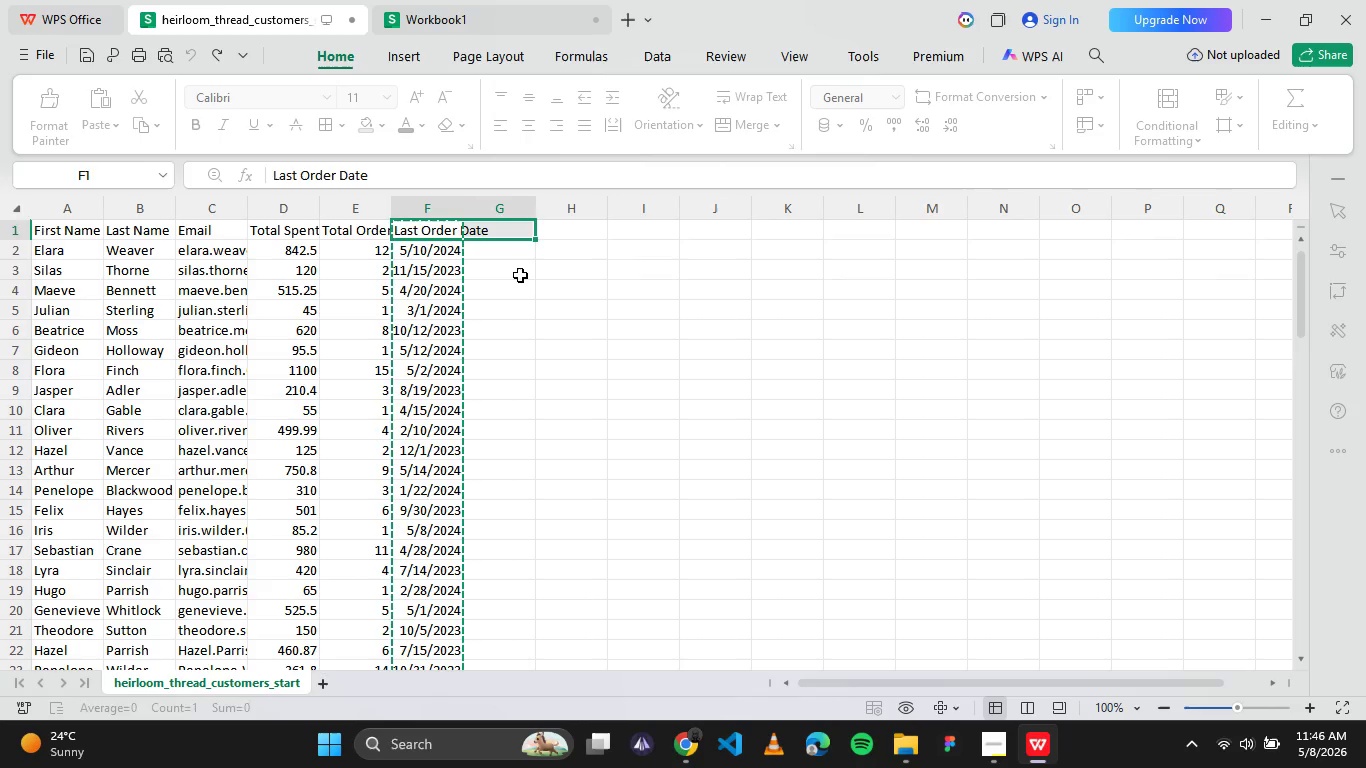 
left_click([520, 274])
 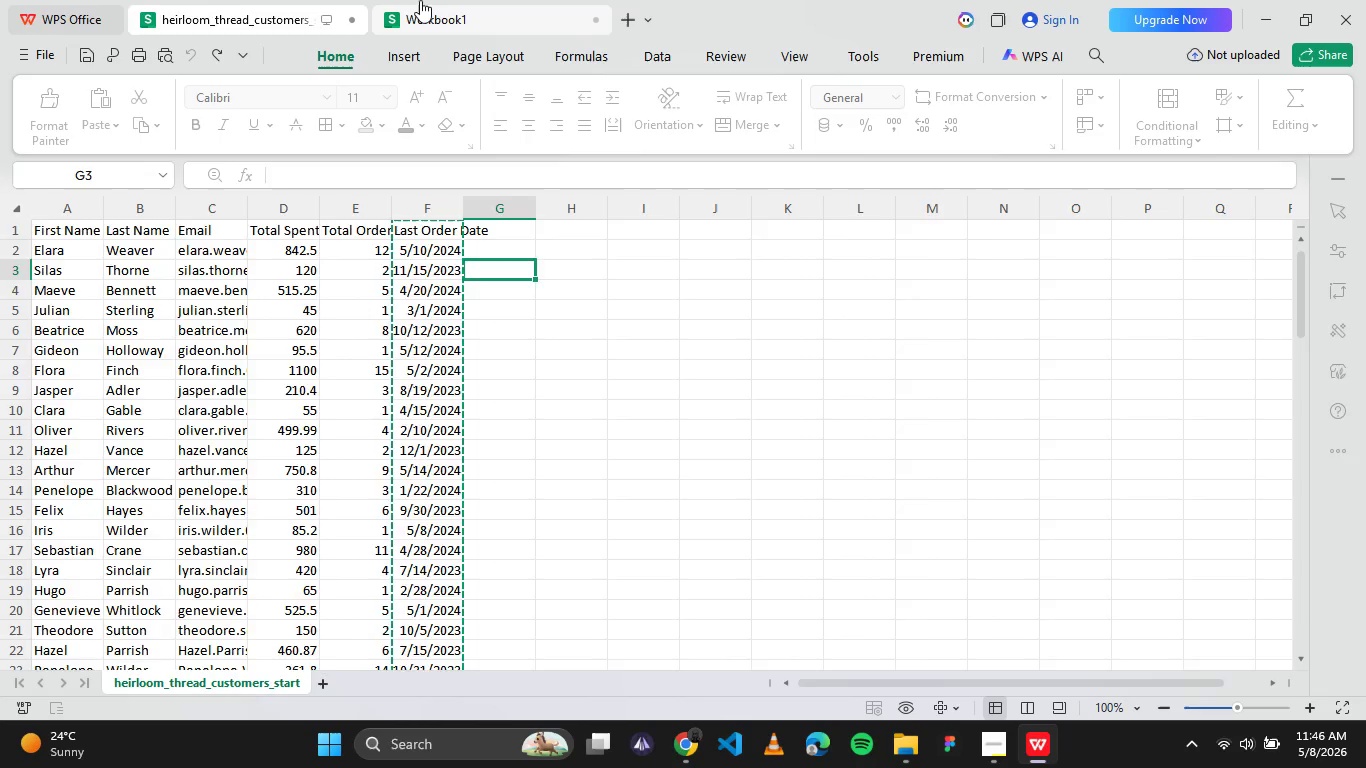 
left_click([397, 311])
 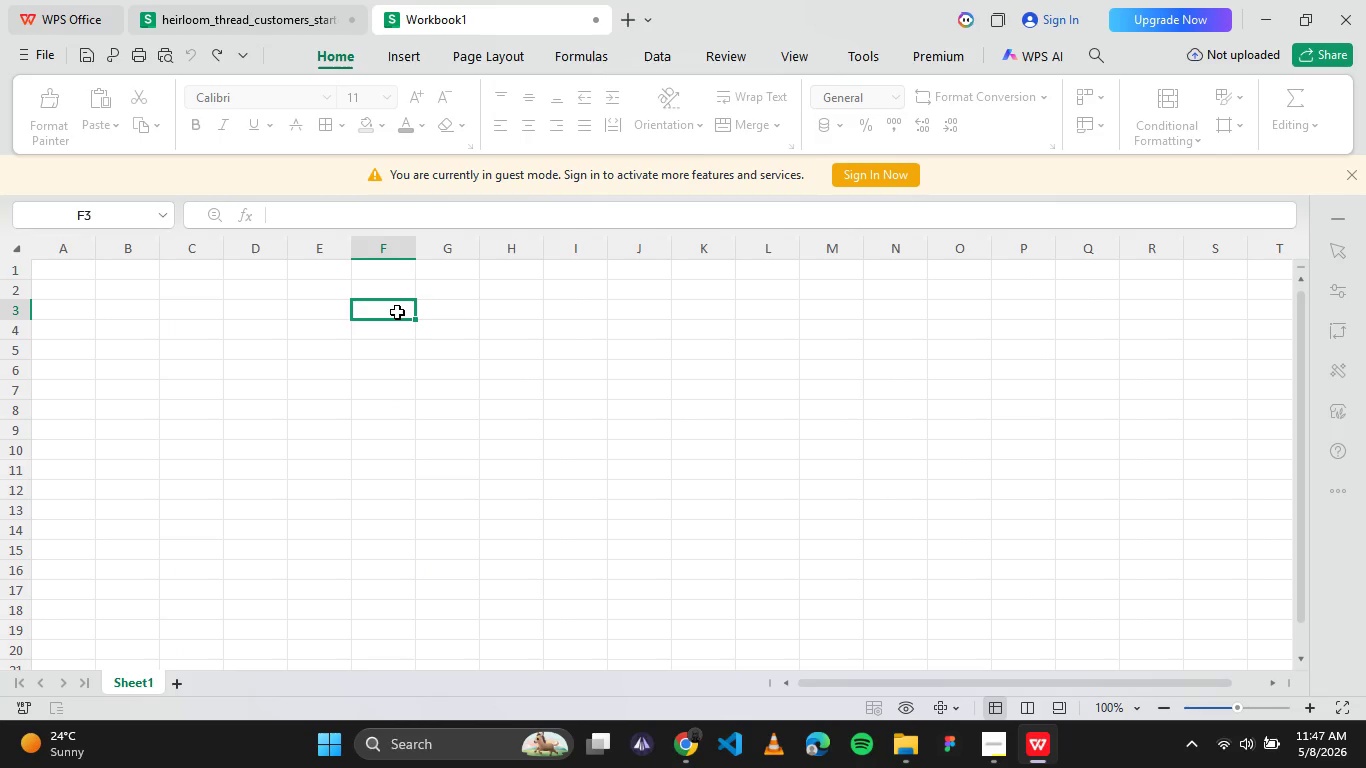 
key(Control+V)
 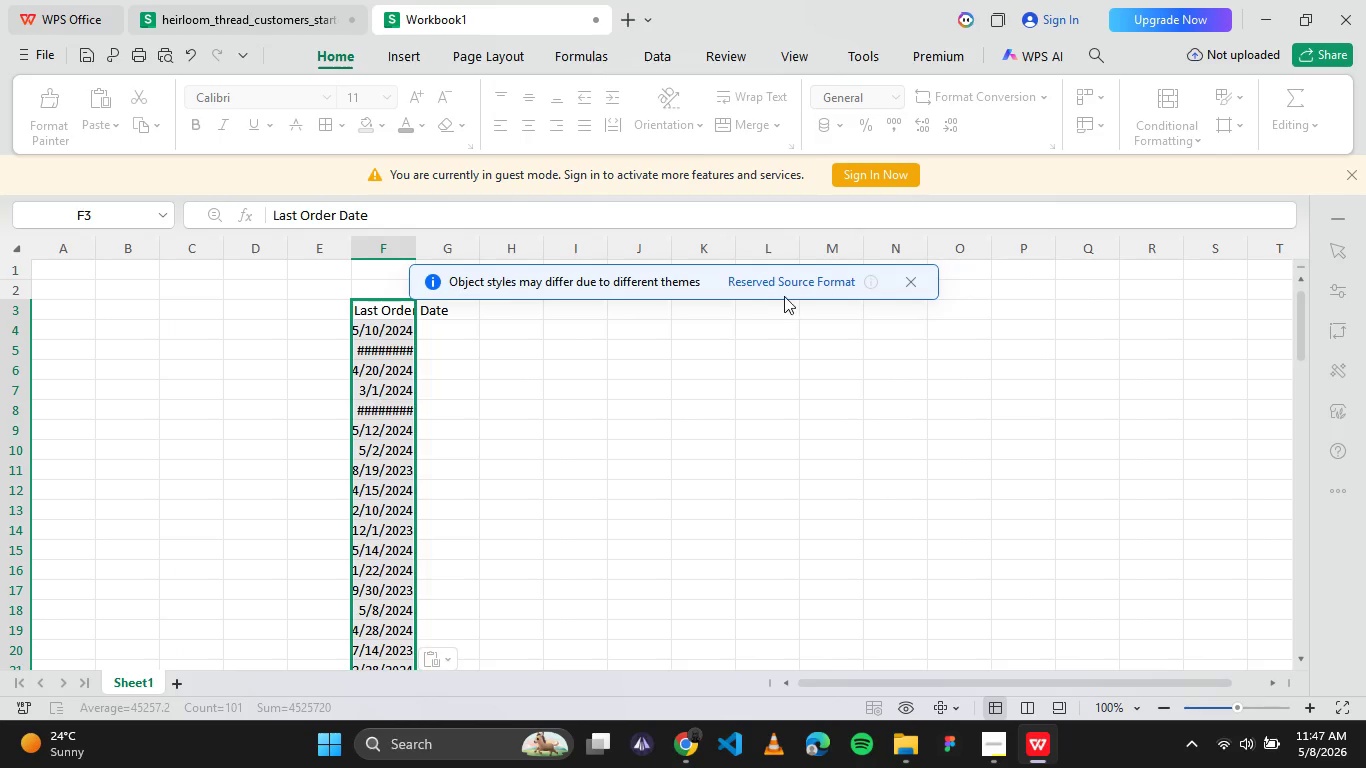 
left_click([790, 284])
 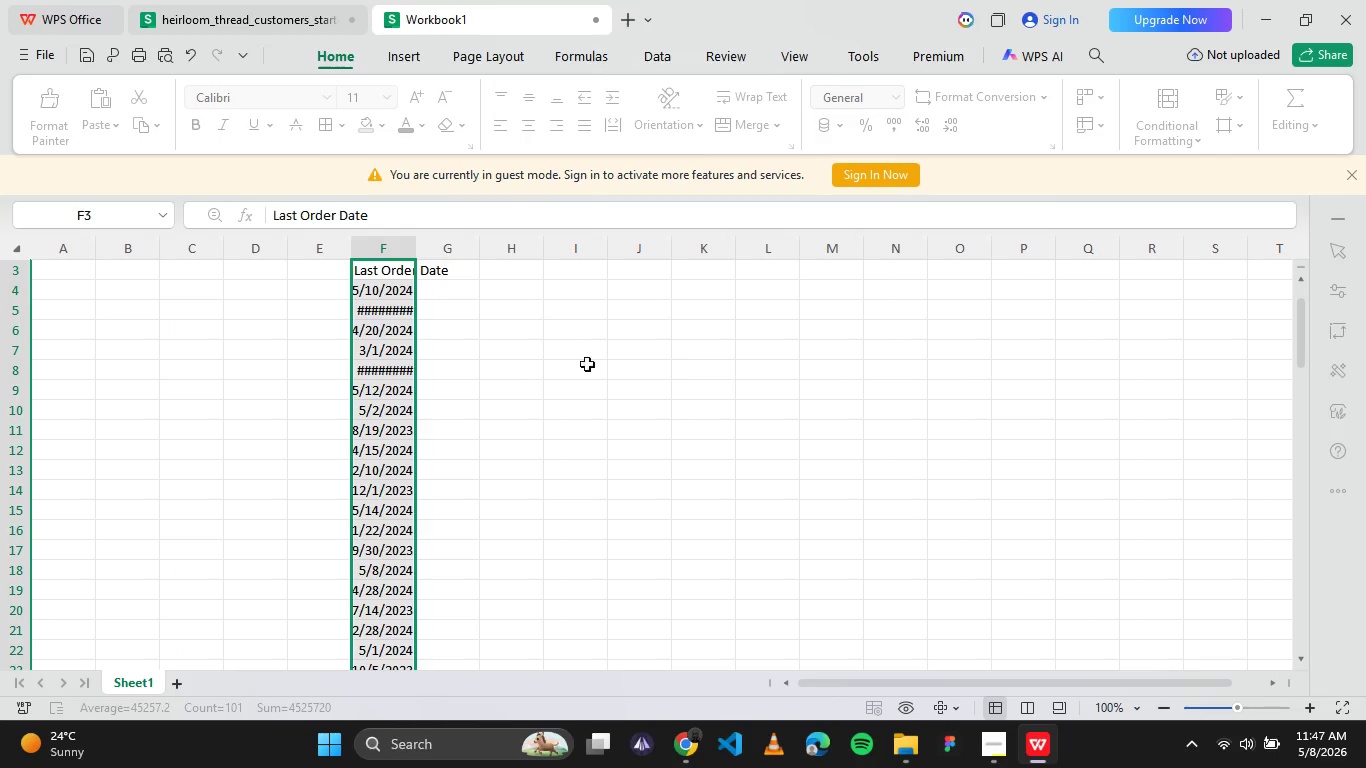 
scroll: coordinate [439, 386], scroll_direction: down, amount: 27.0
 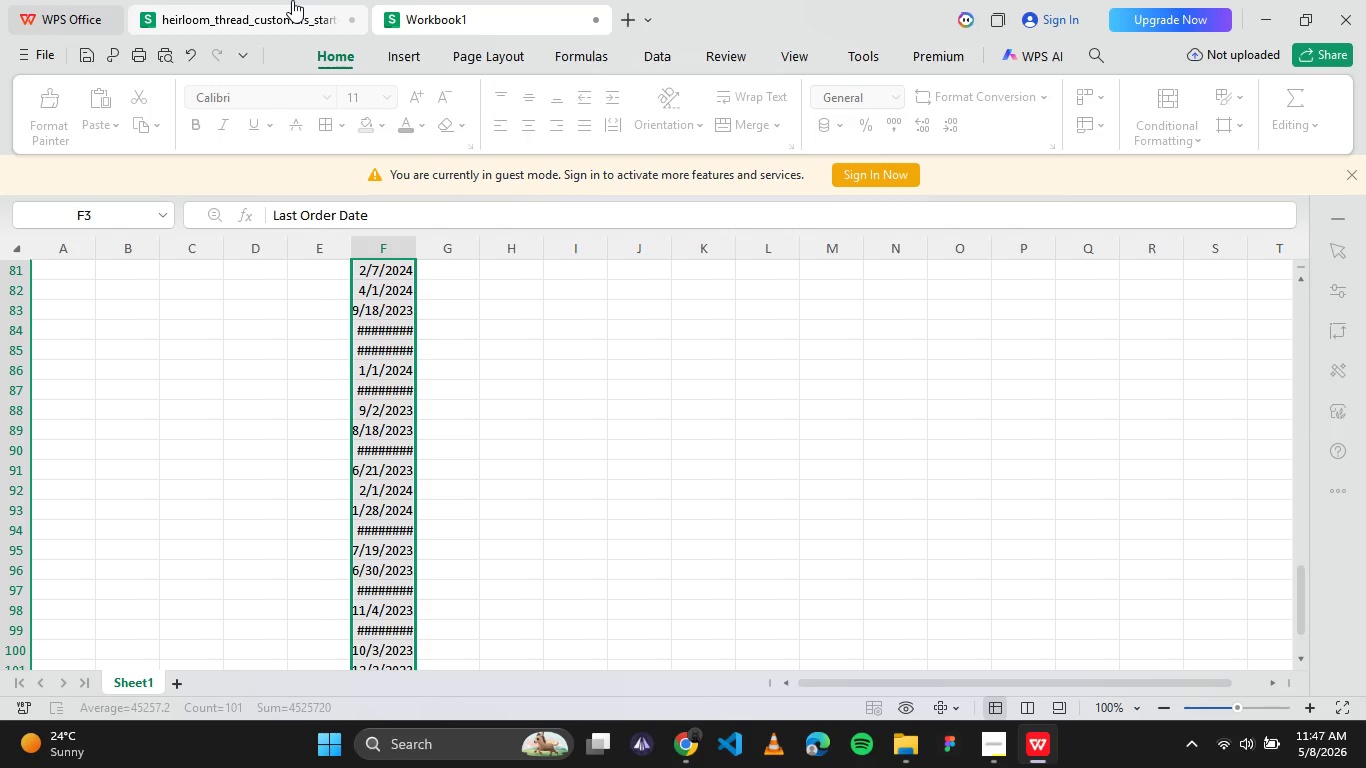 
left_click([292, 0])
 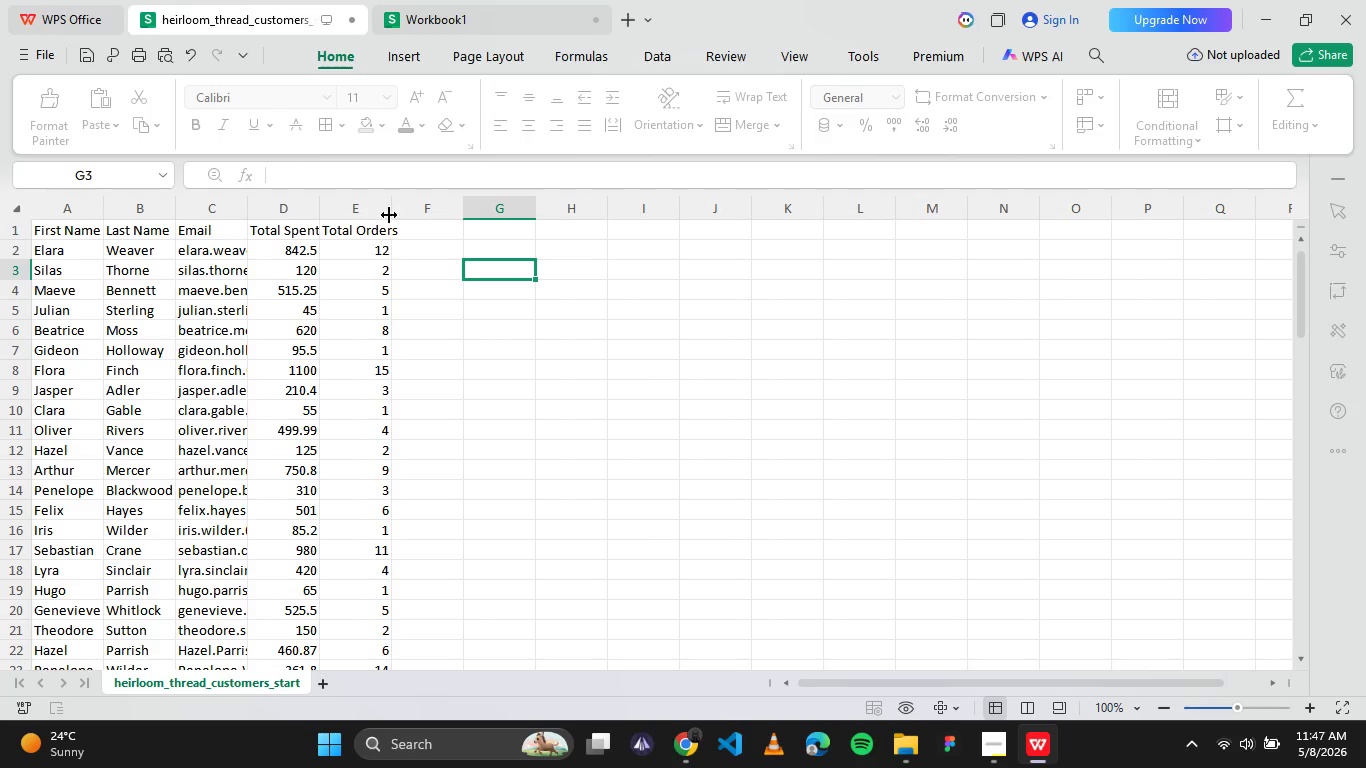 
key(Control+Z)
 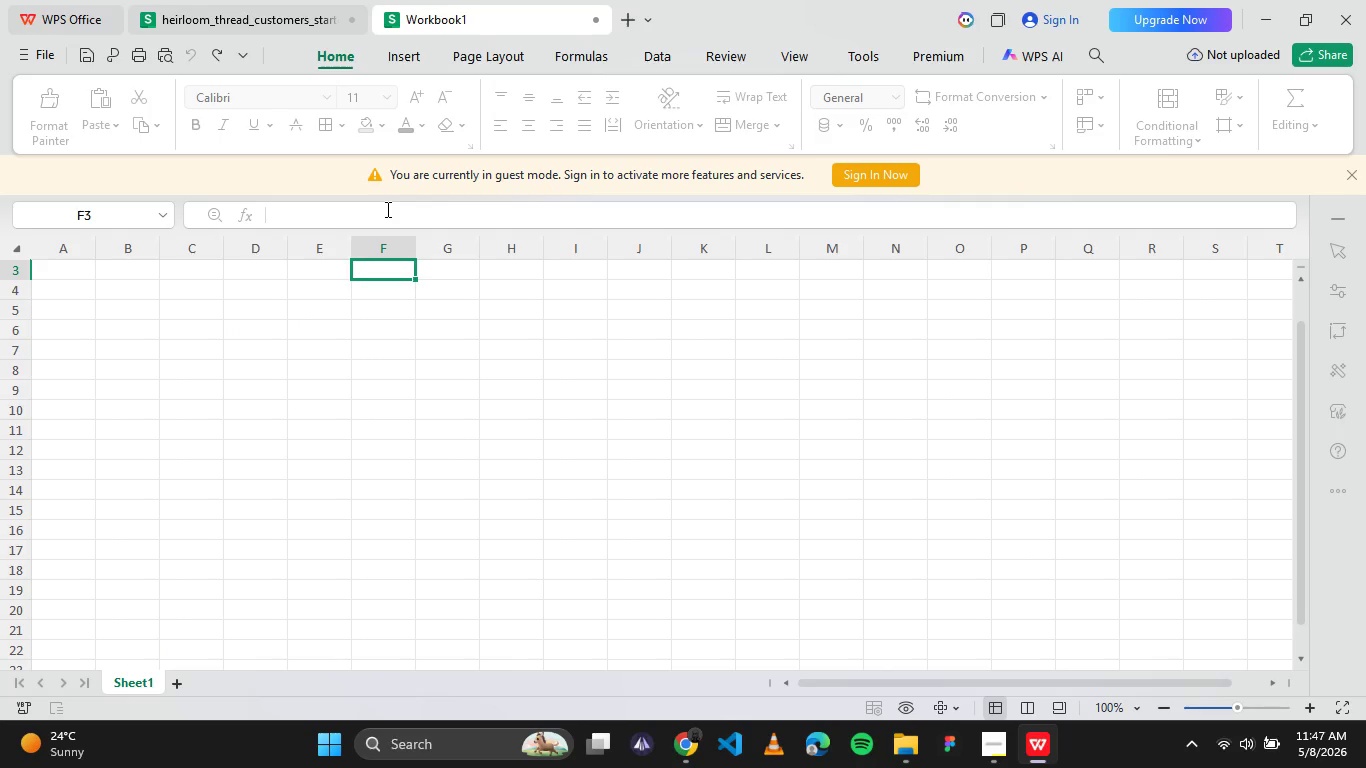 
key(Control+Z)
 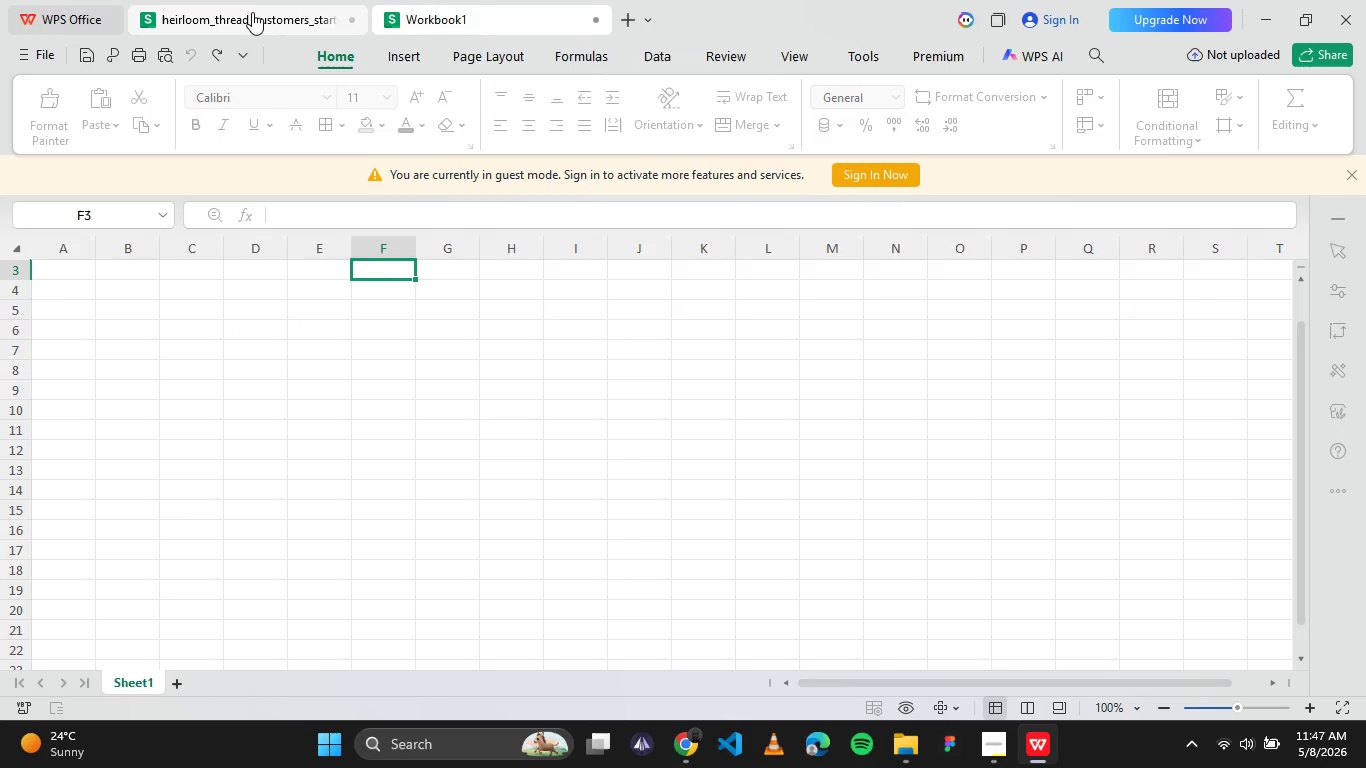 
left_click([252, 12])
 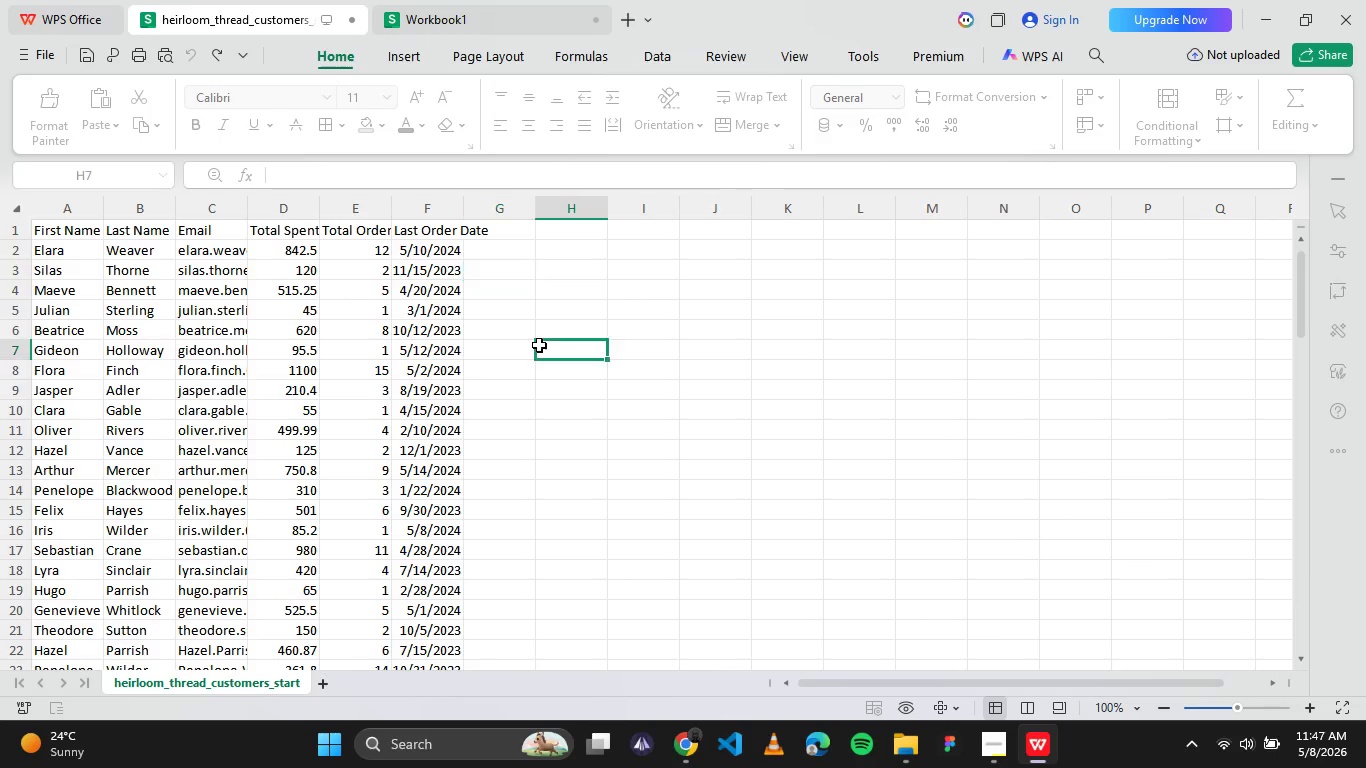 
left_click([539, 344])
 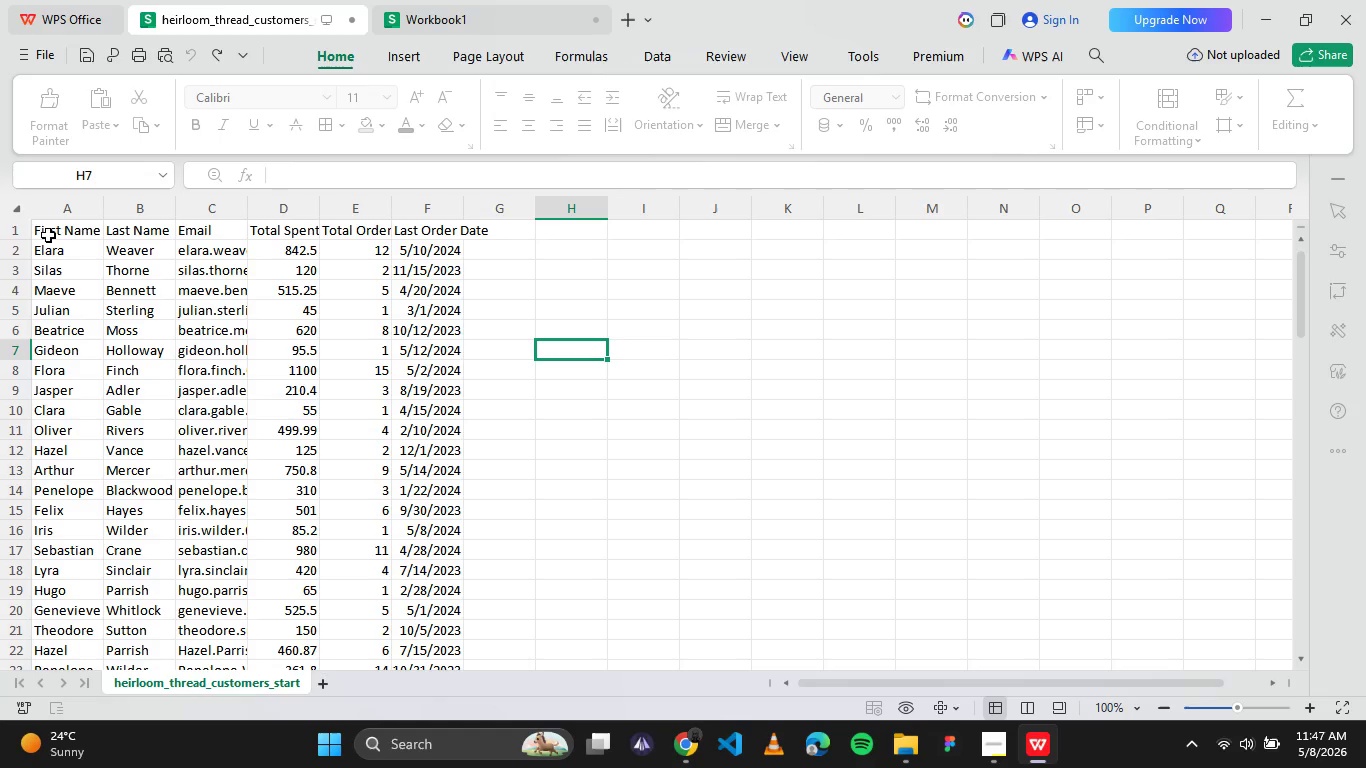 
left_click_drag(start_coordinate=[60, 239], to_coordinate=[360, 627])
 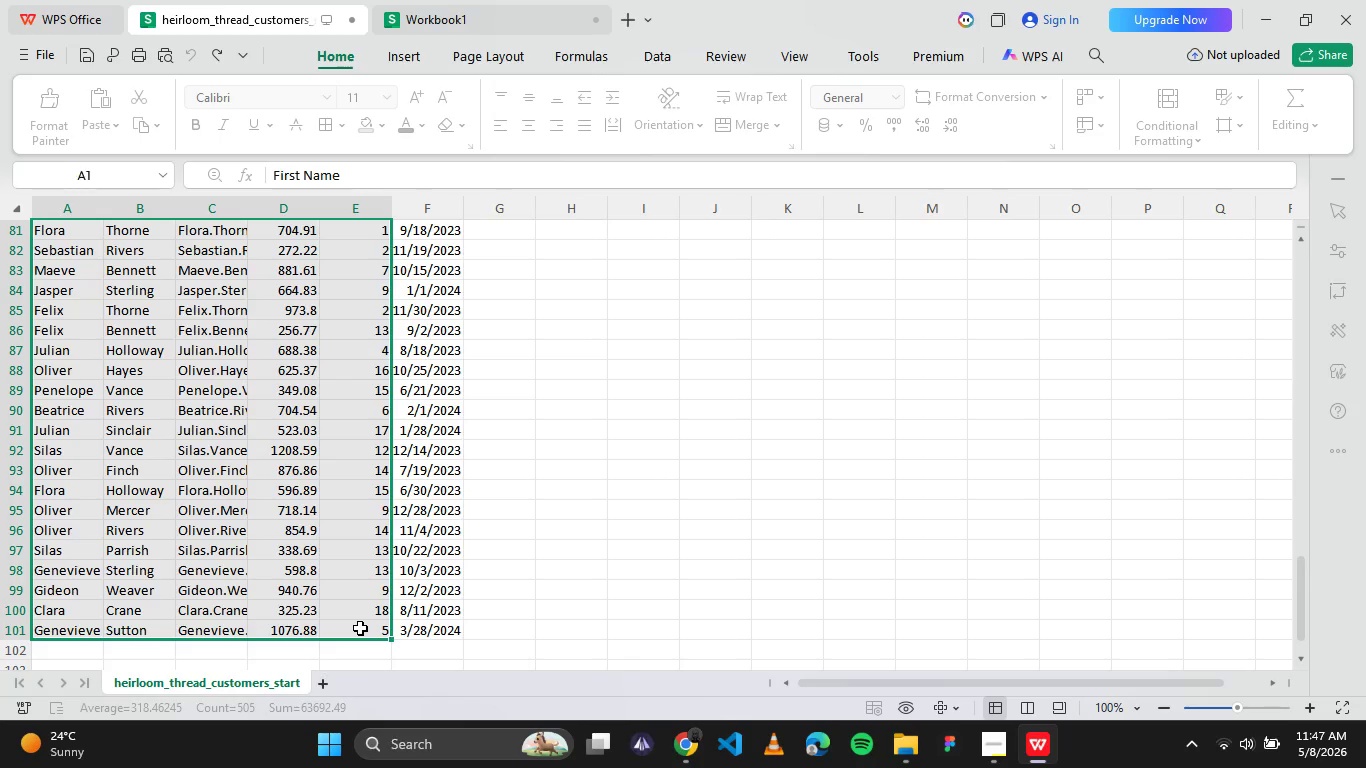 
key(Control+C)
 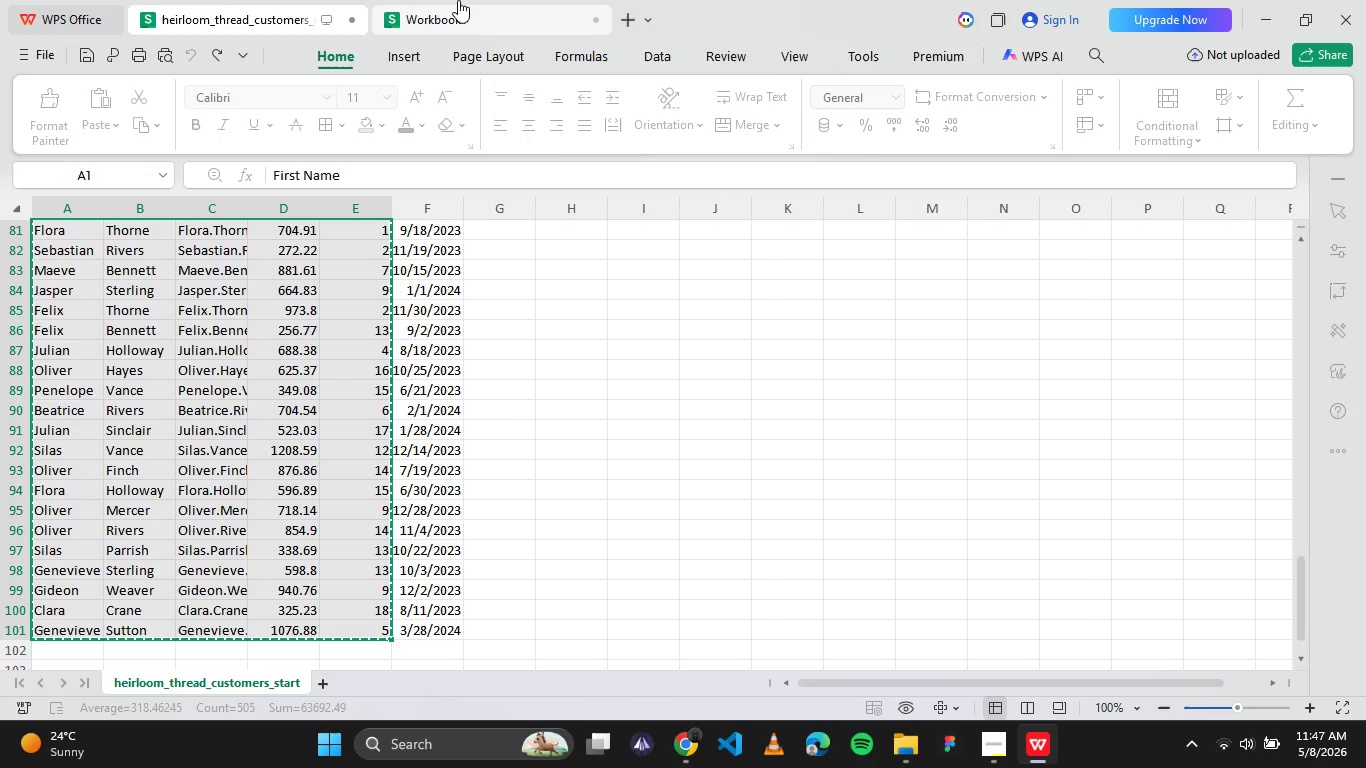 
left_click([460, 0])
 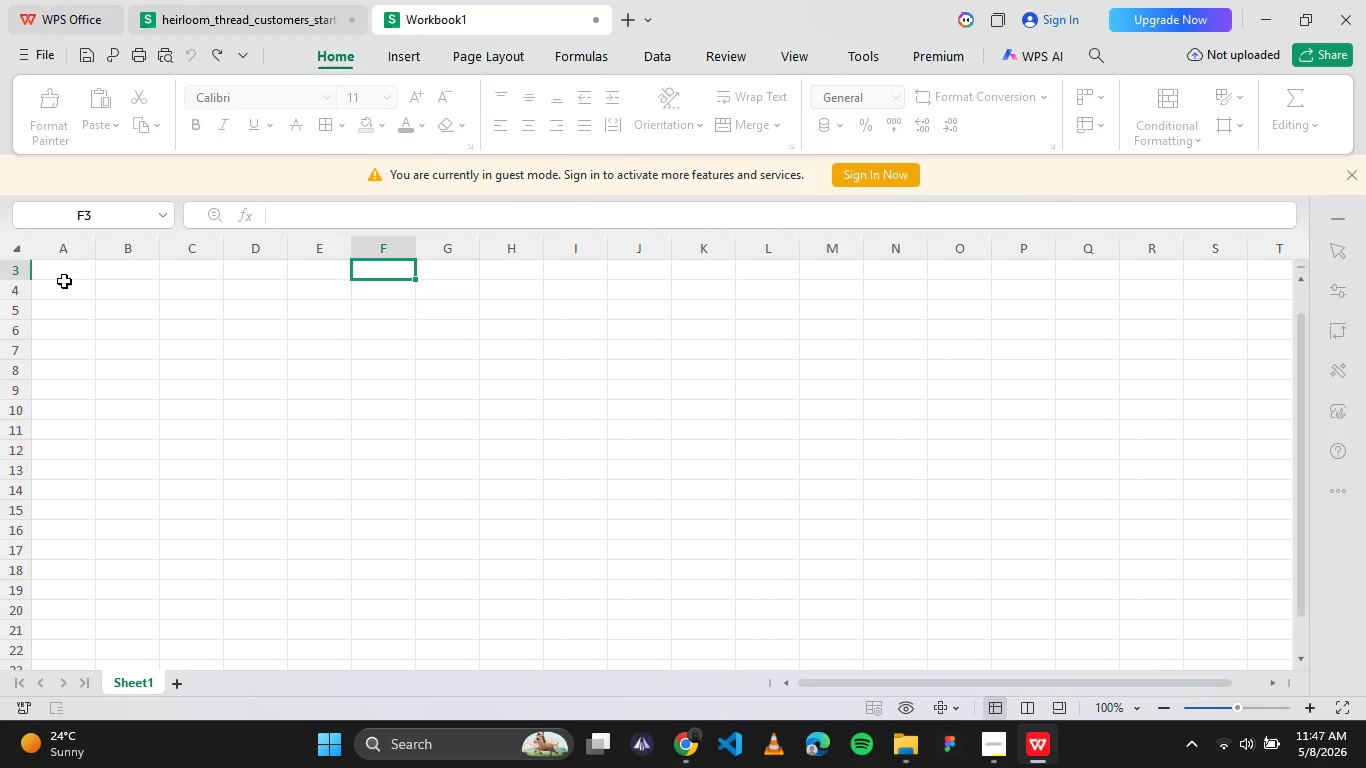 
left_click([64, 280])
 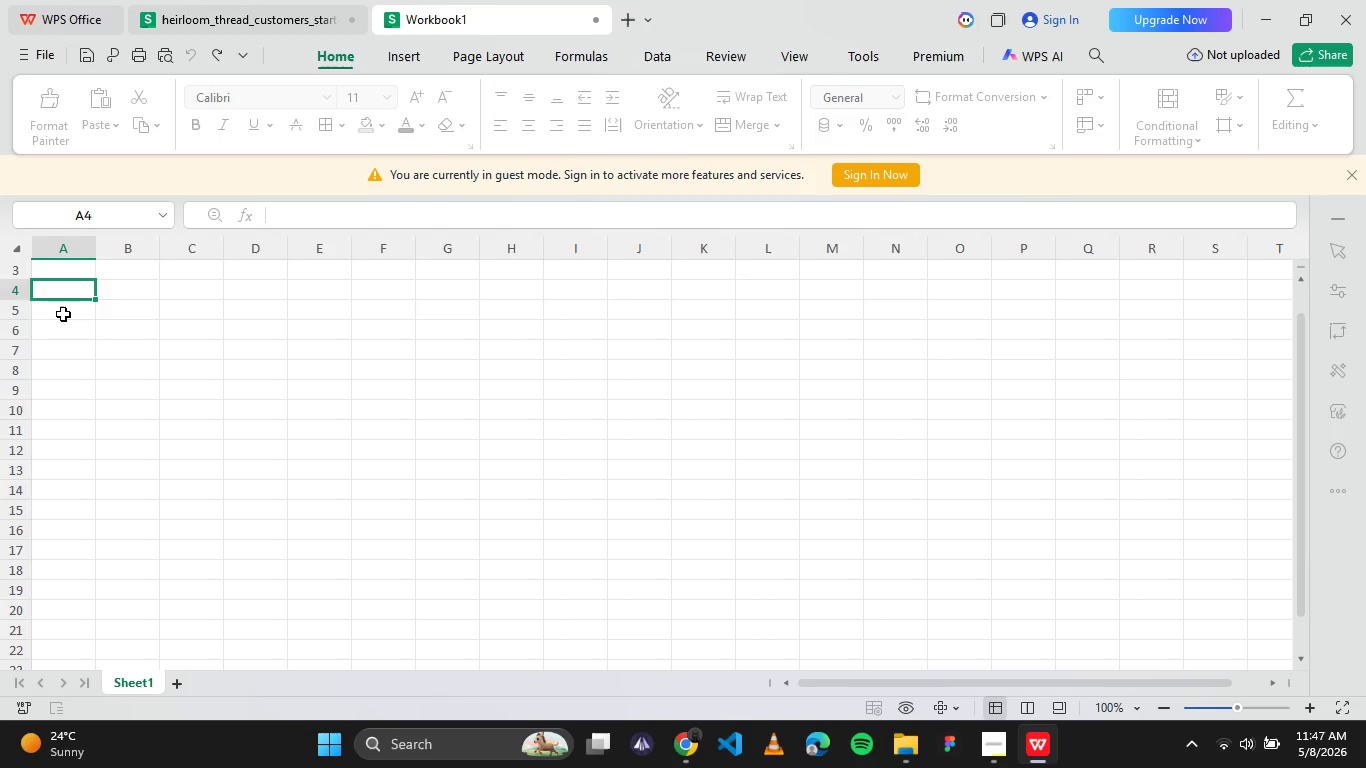 
left_click([56, 267])
 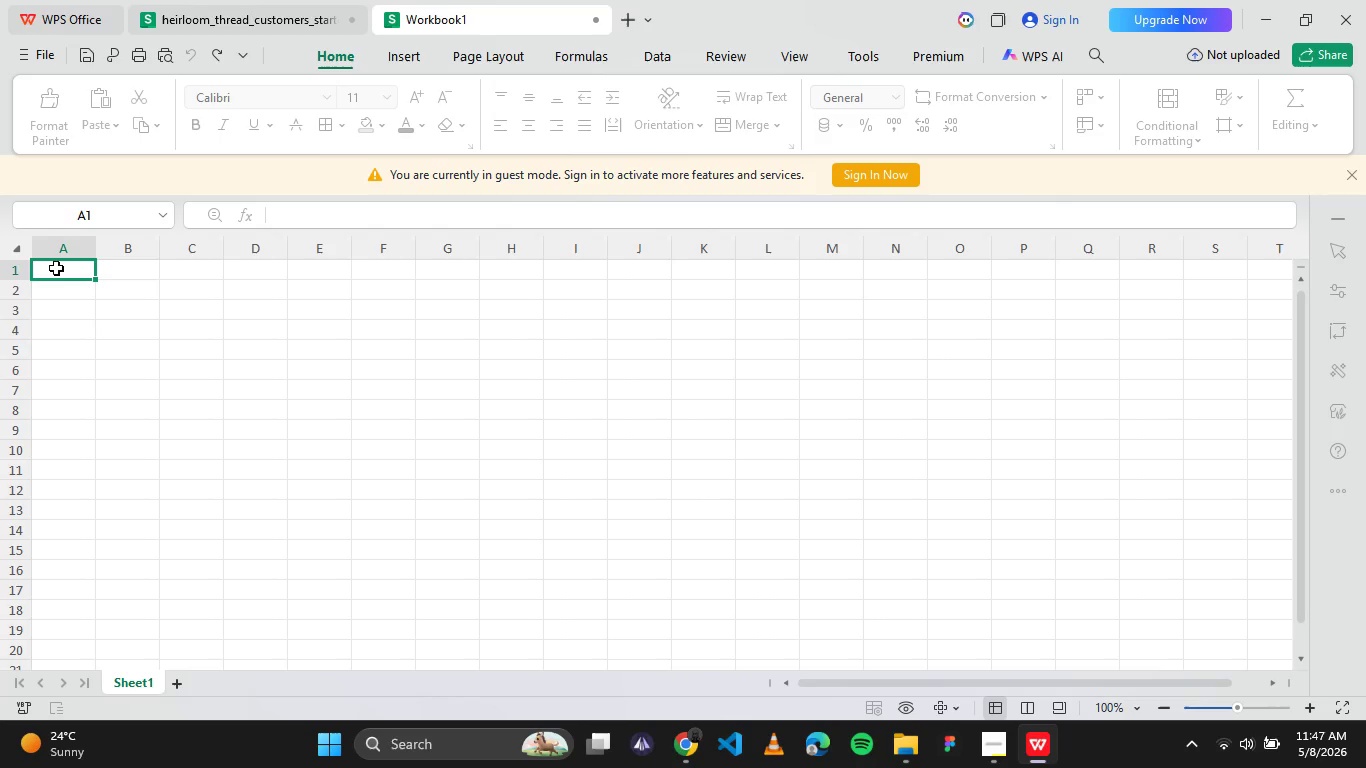 
scroll: coordinate [63, 313], scroll_direction: up, amount: 6.0
 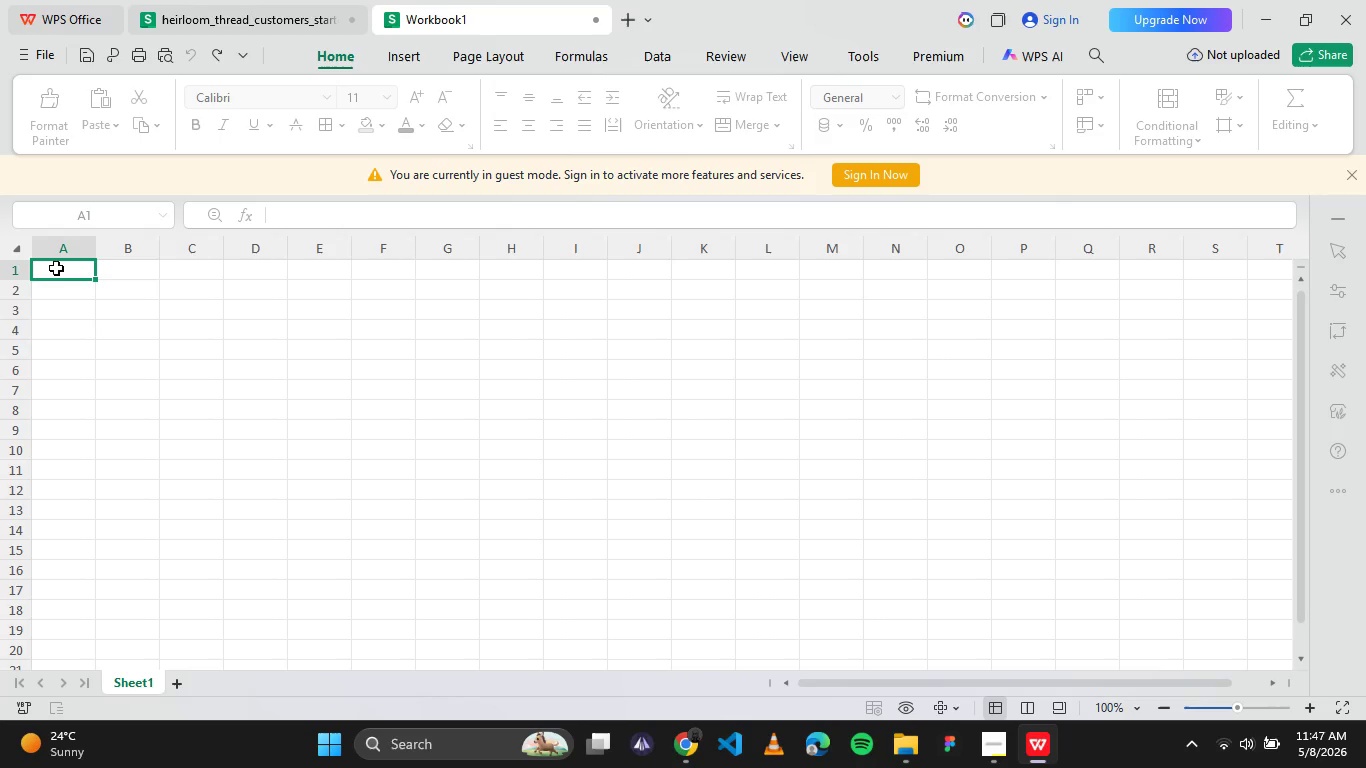 
key(Control+V)
 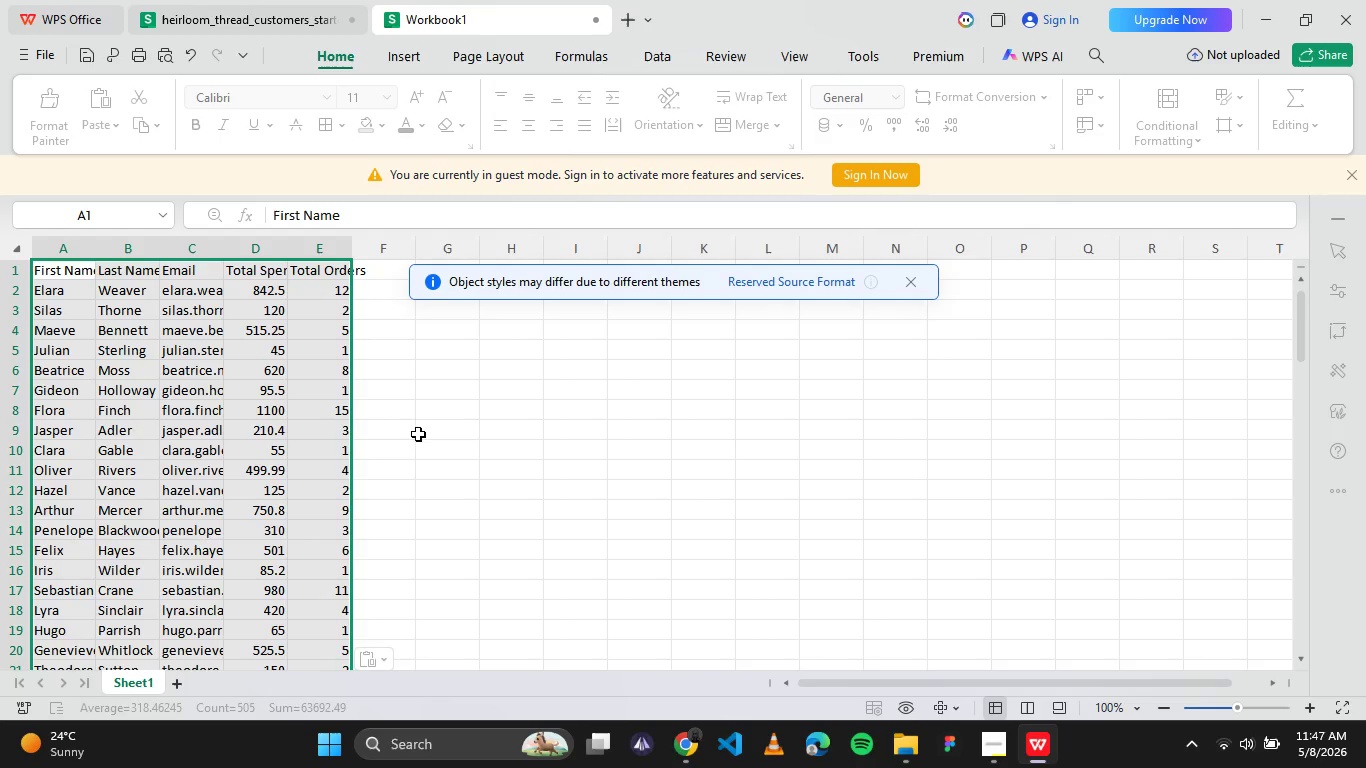 
scroll: coordinate [405, 437], scroll_direction: down, amount: 26.0
 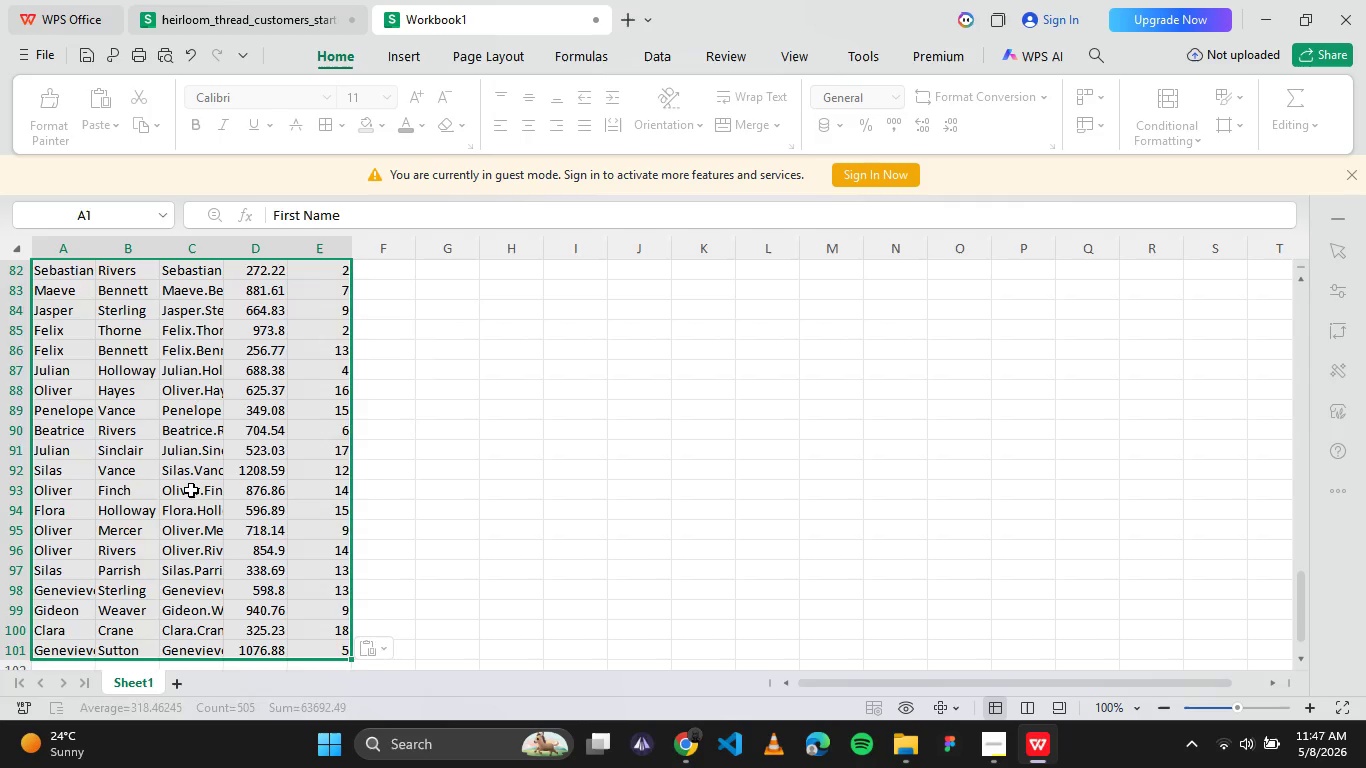 
left_click([191, 489])
 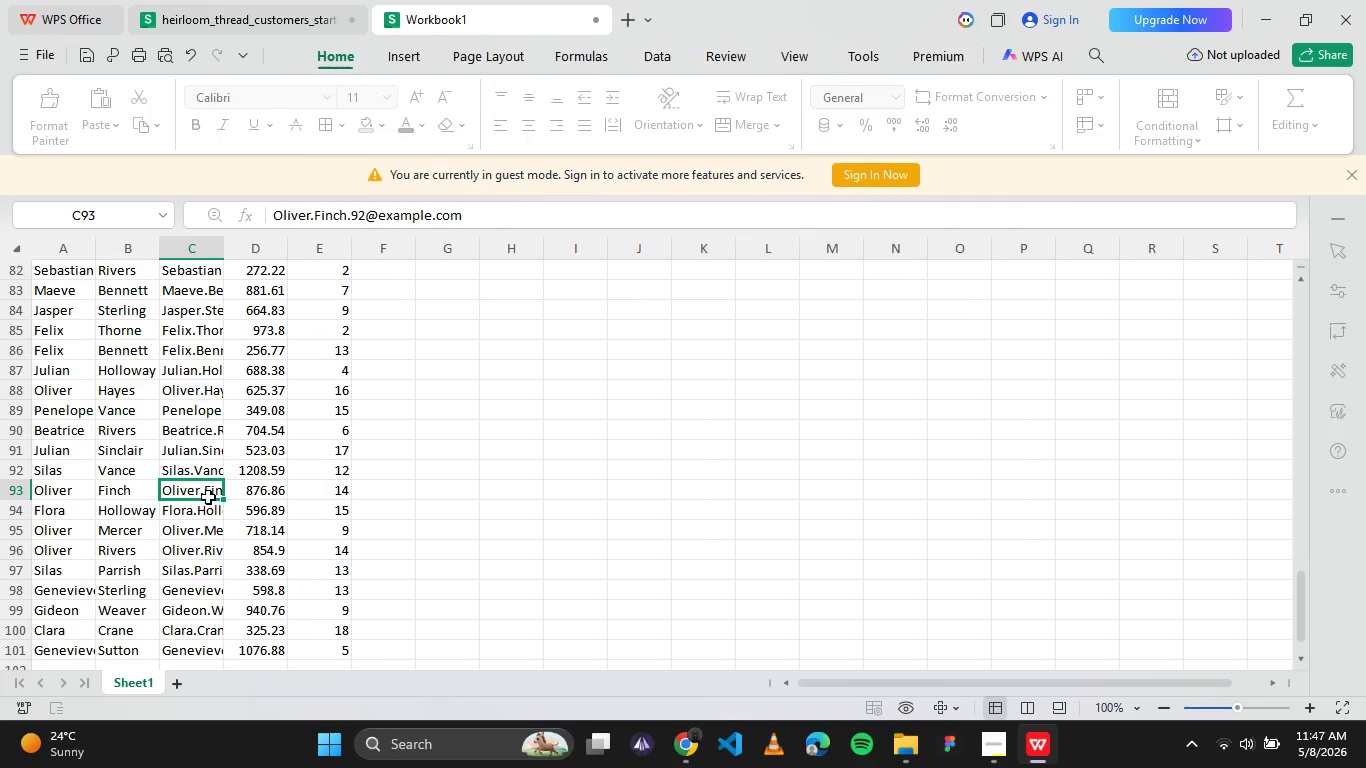 
scroll: coordinate [260, 513], scroll_direction: down, amount: 4.0
 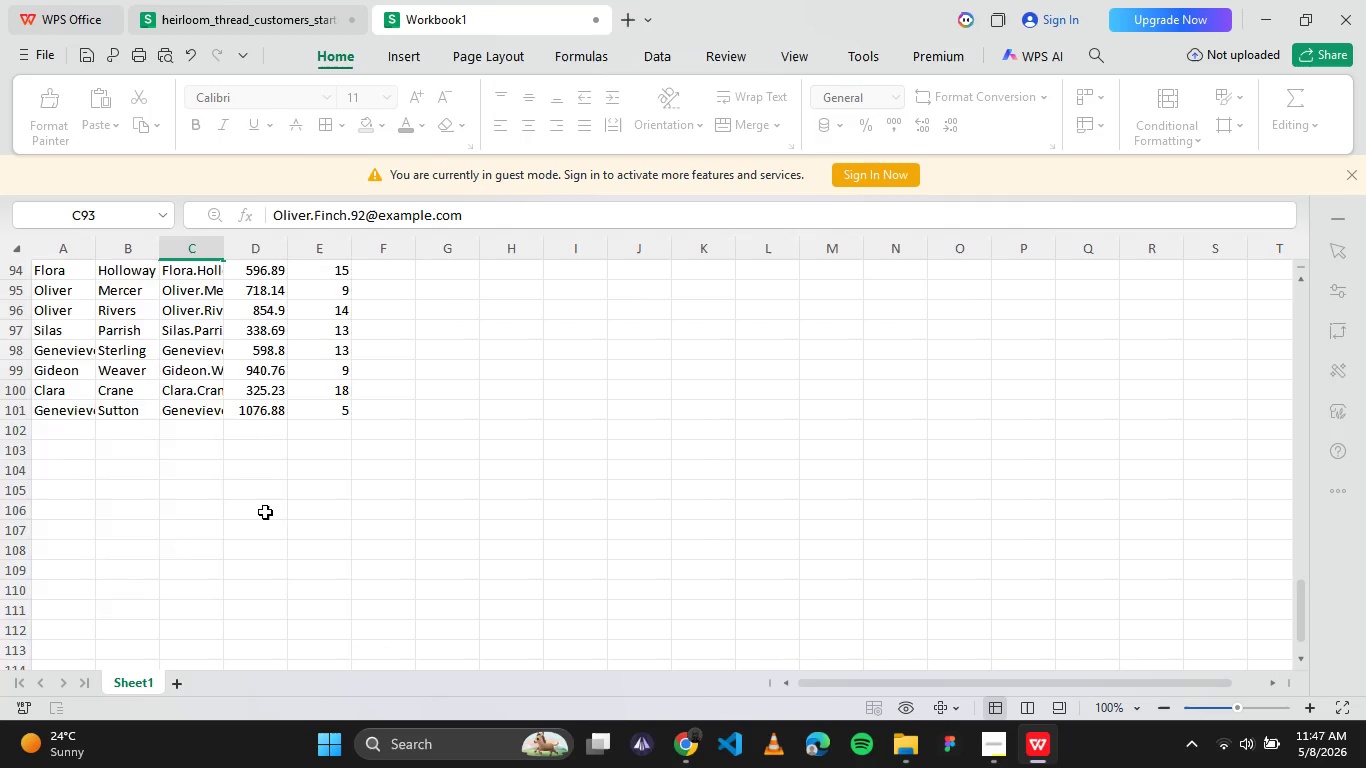 
scroll: coordinate [280, 462], scroll_direction: up, amount: 38.0
 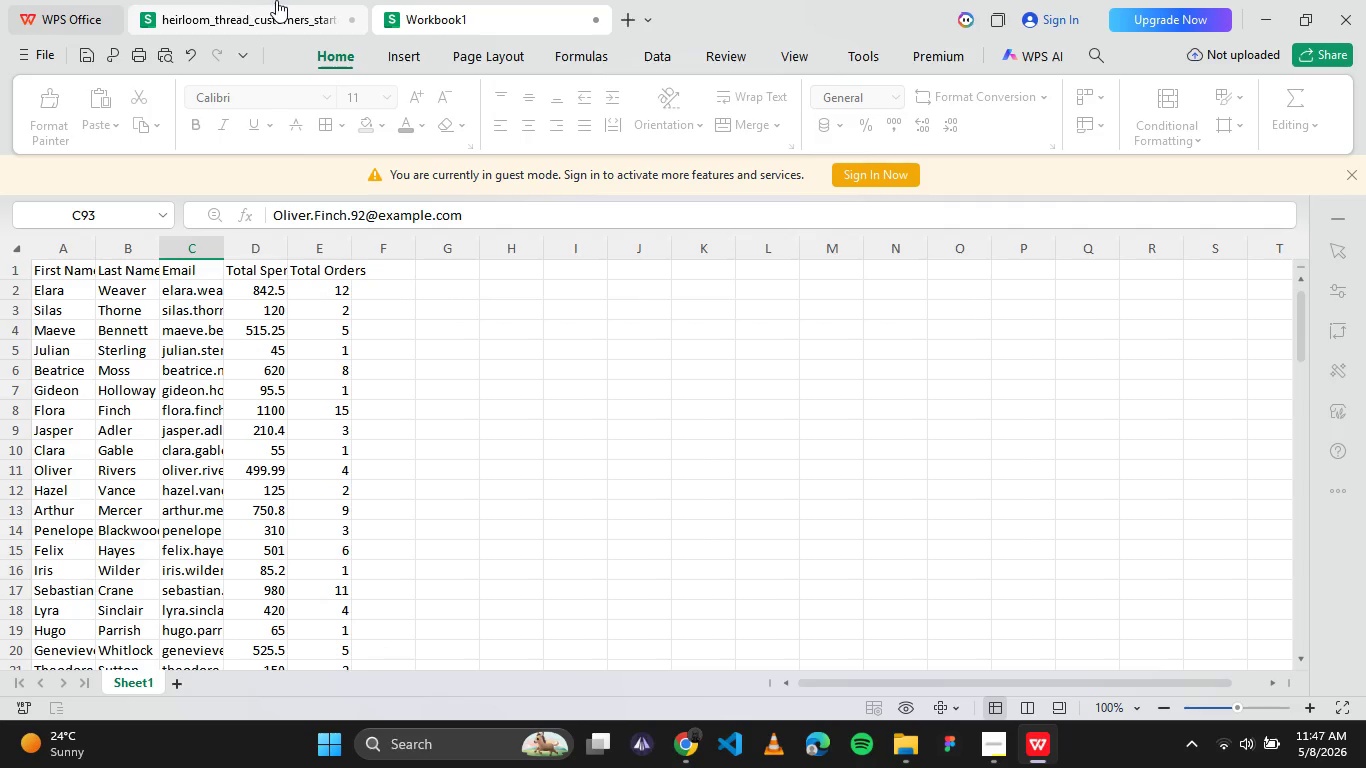 
left_click([277, 0])
 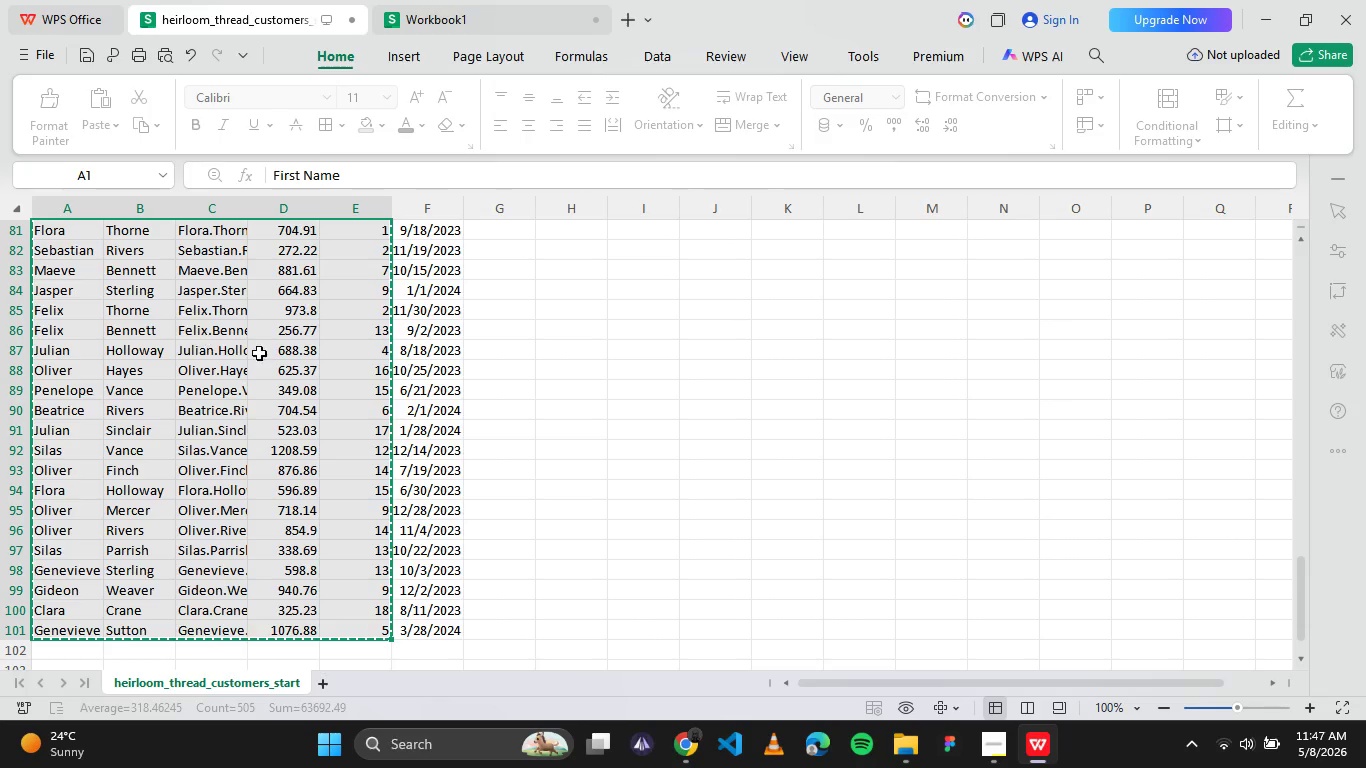 
scroll: coordinate [397, 369], scroll_direction: up, amount: 42.0
 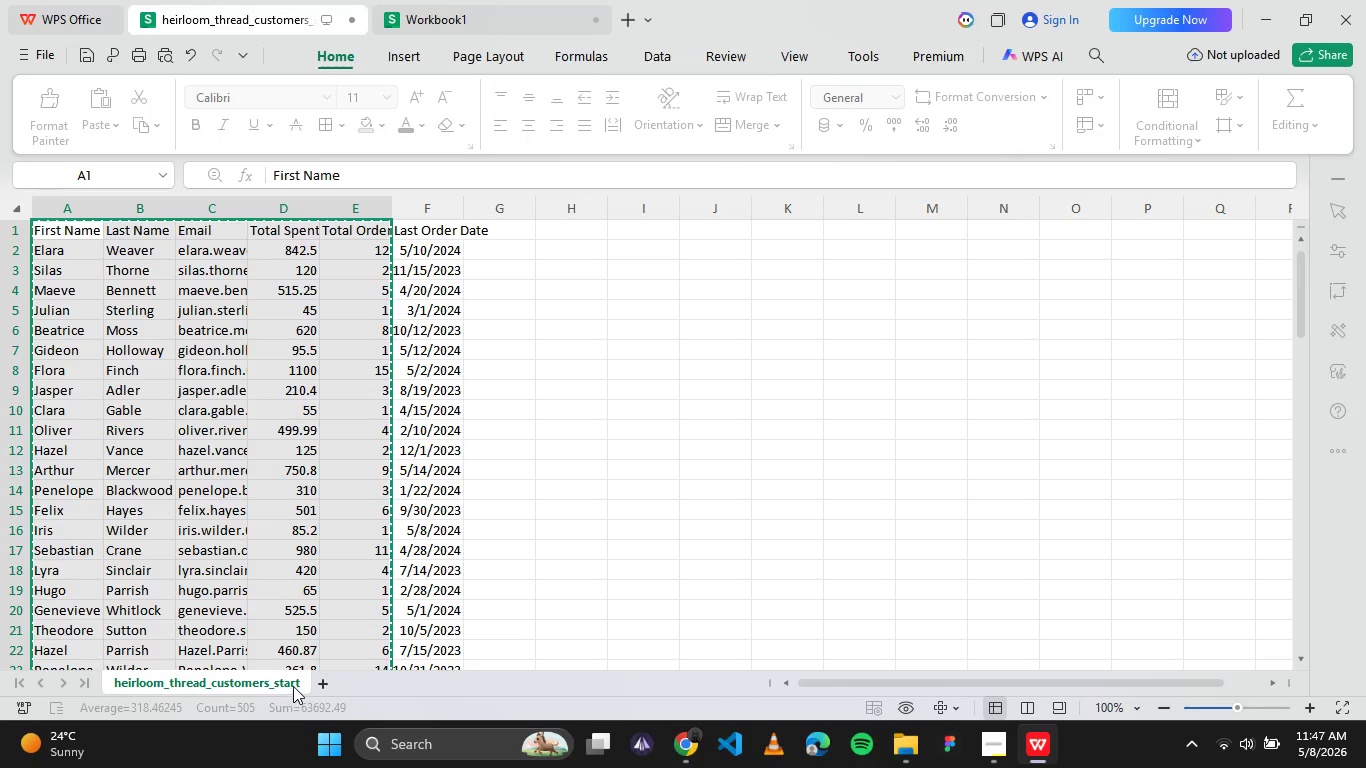 
left_click([293, 685])
 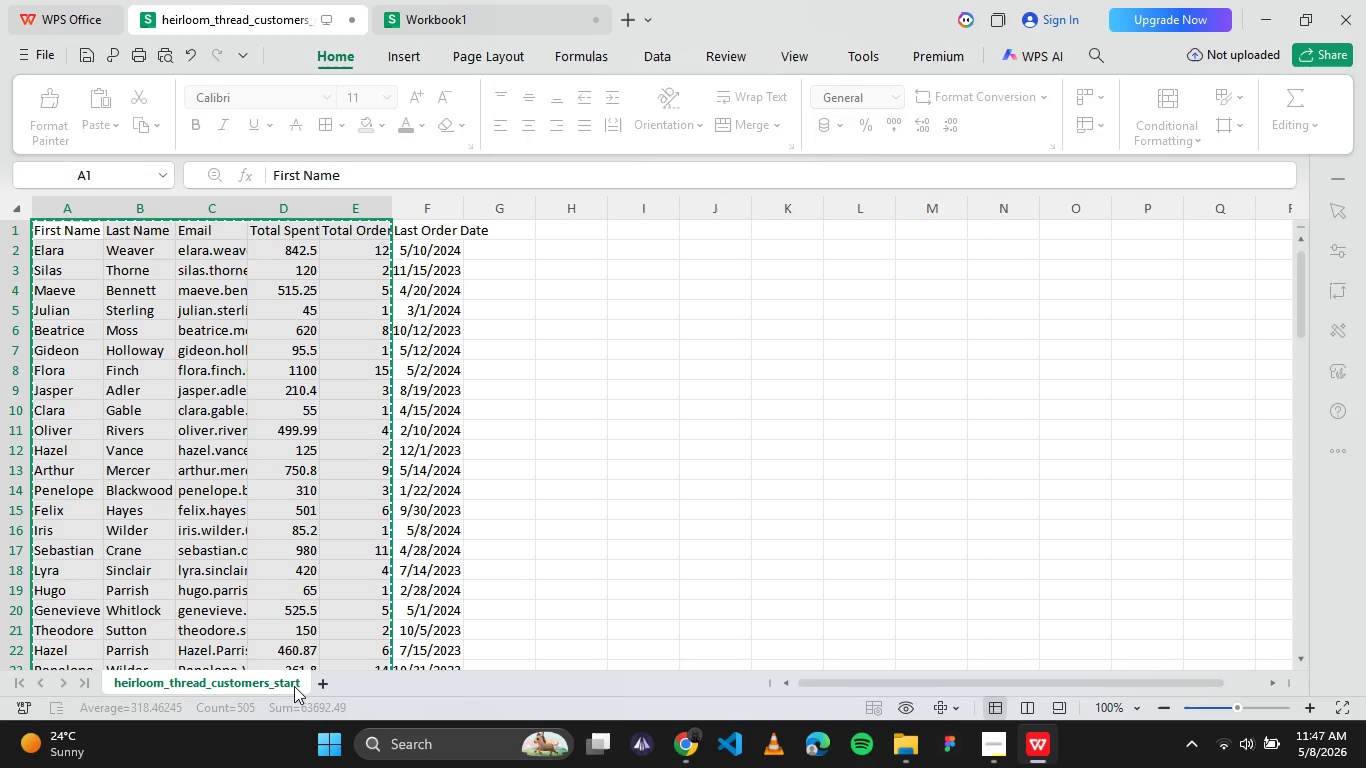 
left_click_drag(start_coordinate=[299, 684], to_coordinate=[243, 682])
 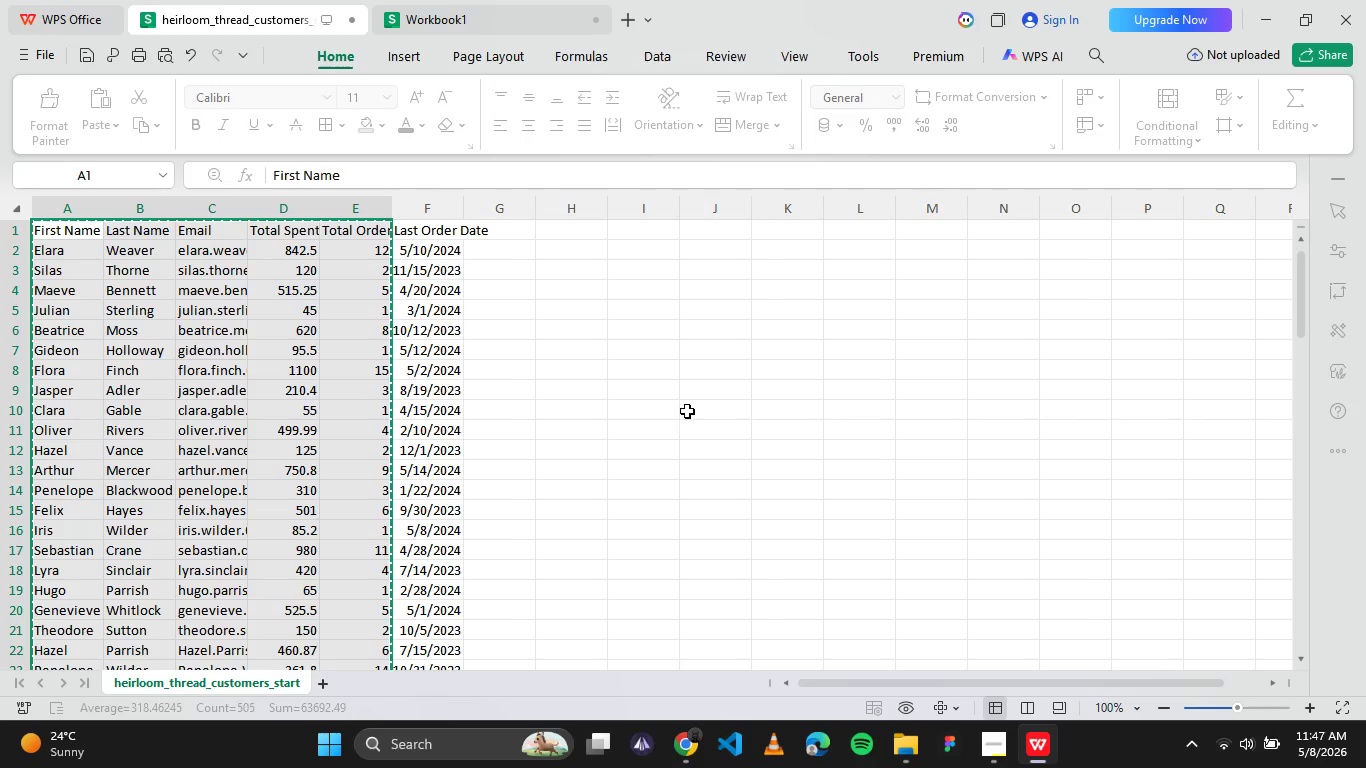 
left_click([687, 410])
 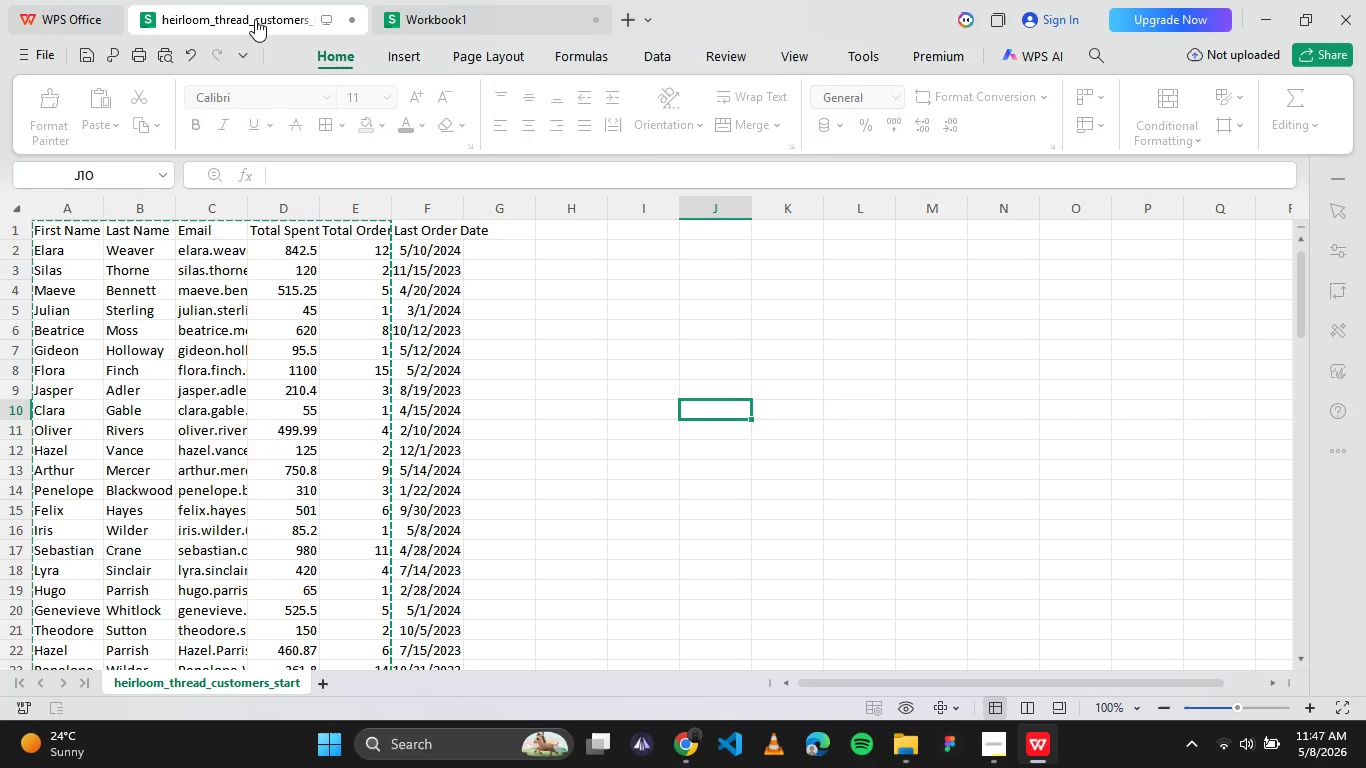 
left_click([295, 21])
 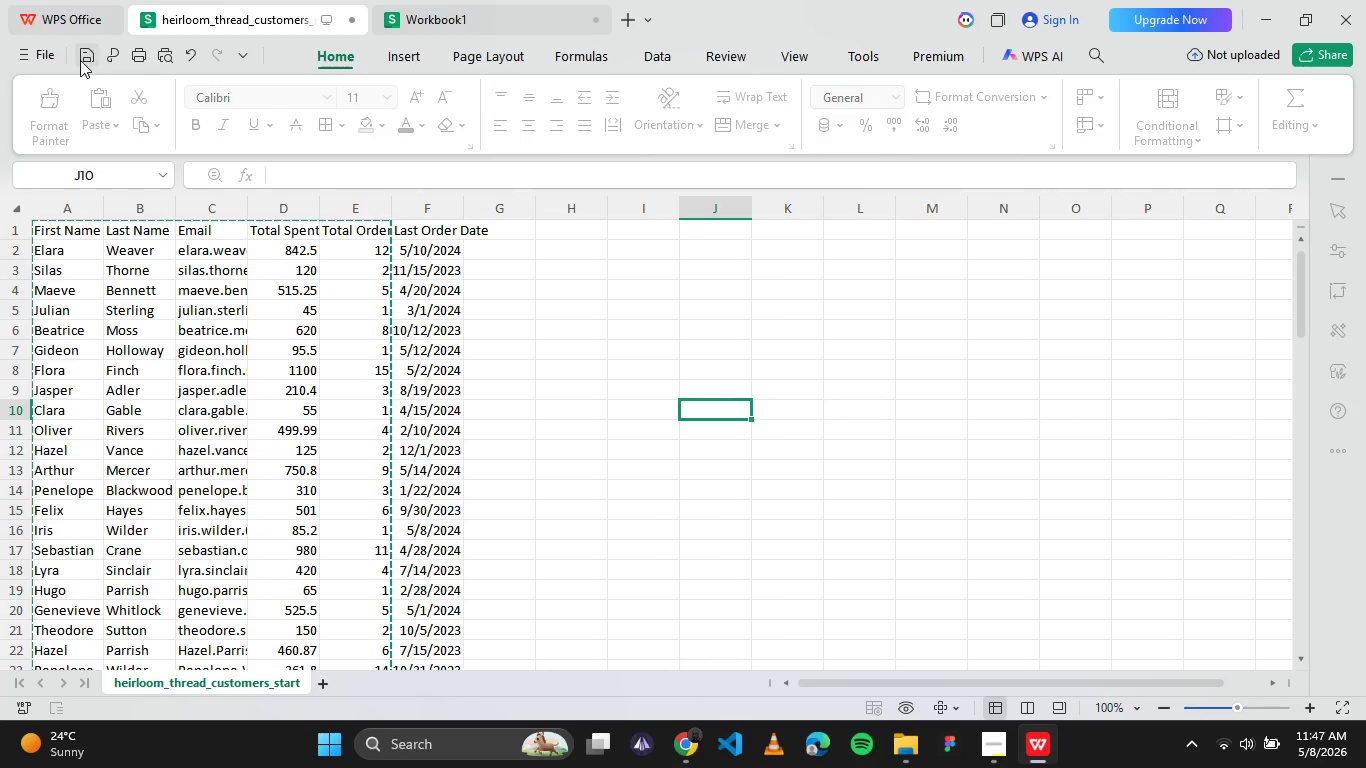 
left_click([78, 59])
 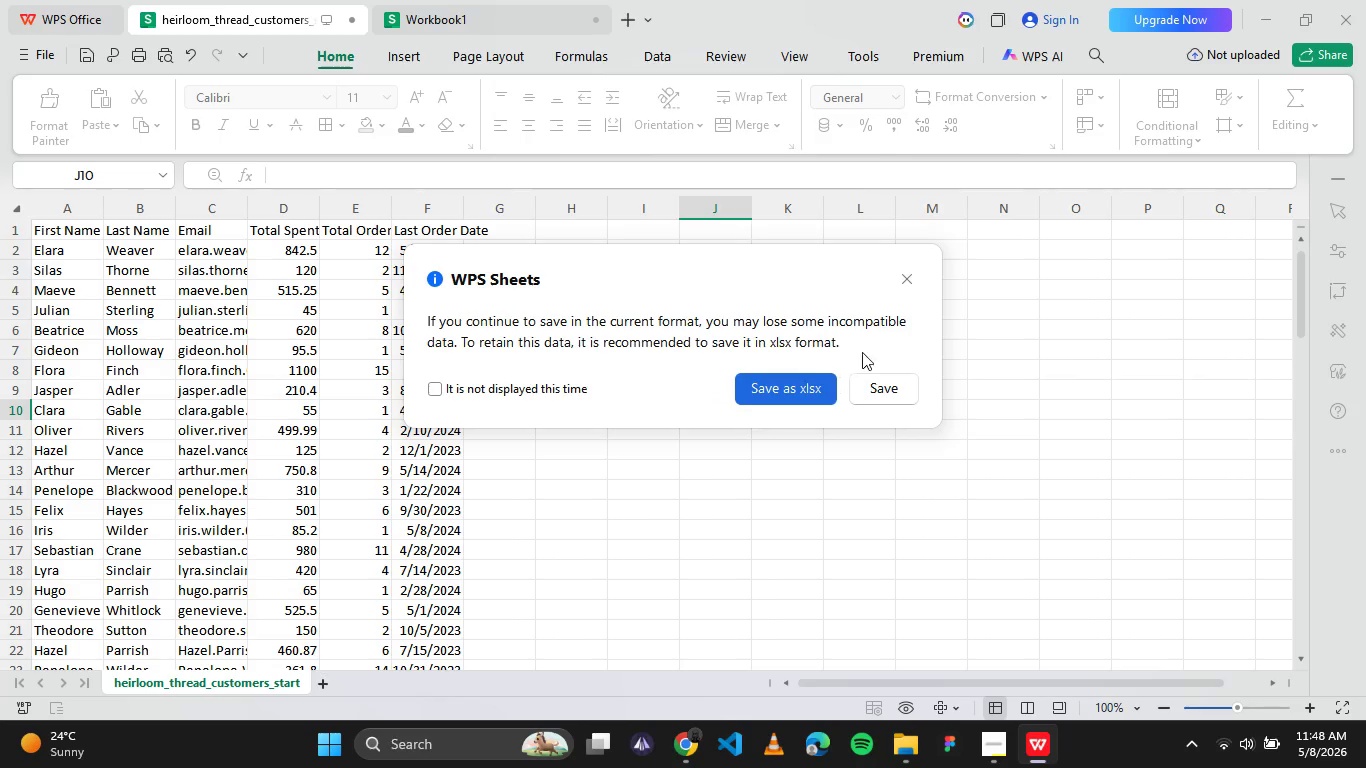 
left_click([907, 285])
 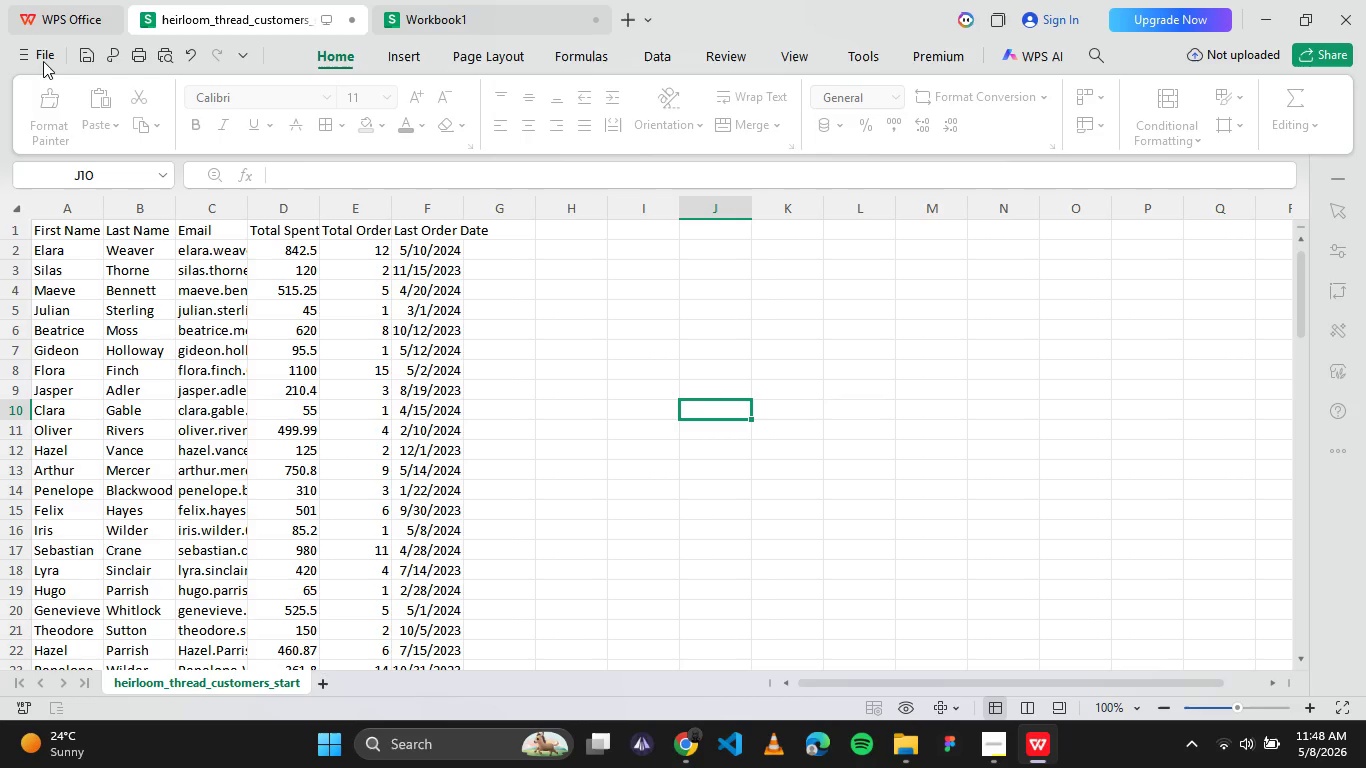 
left_click([26, 59])
 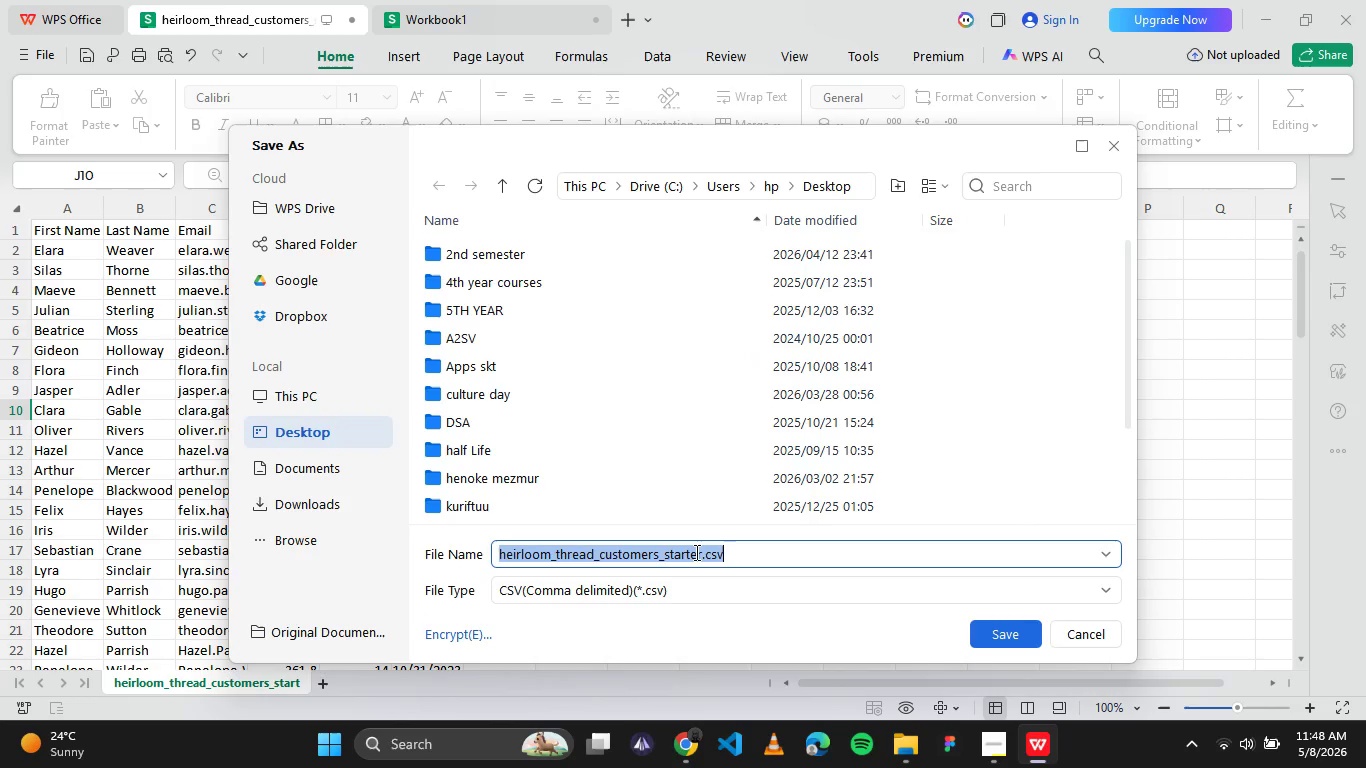 
left_click_drag(start_coordinate=[700, 549], to_coordinate=[469, 535])
 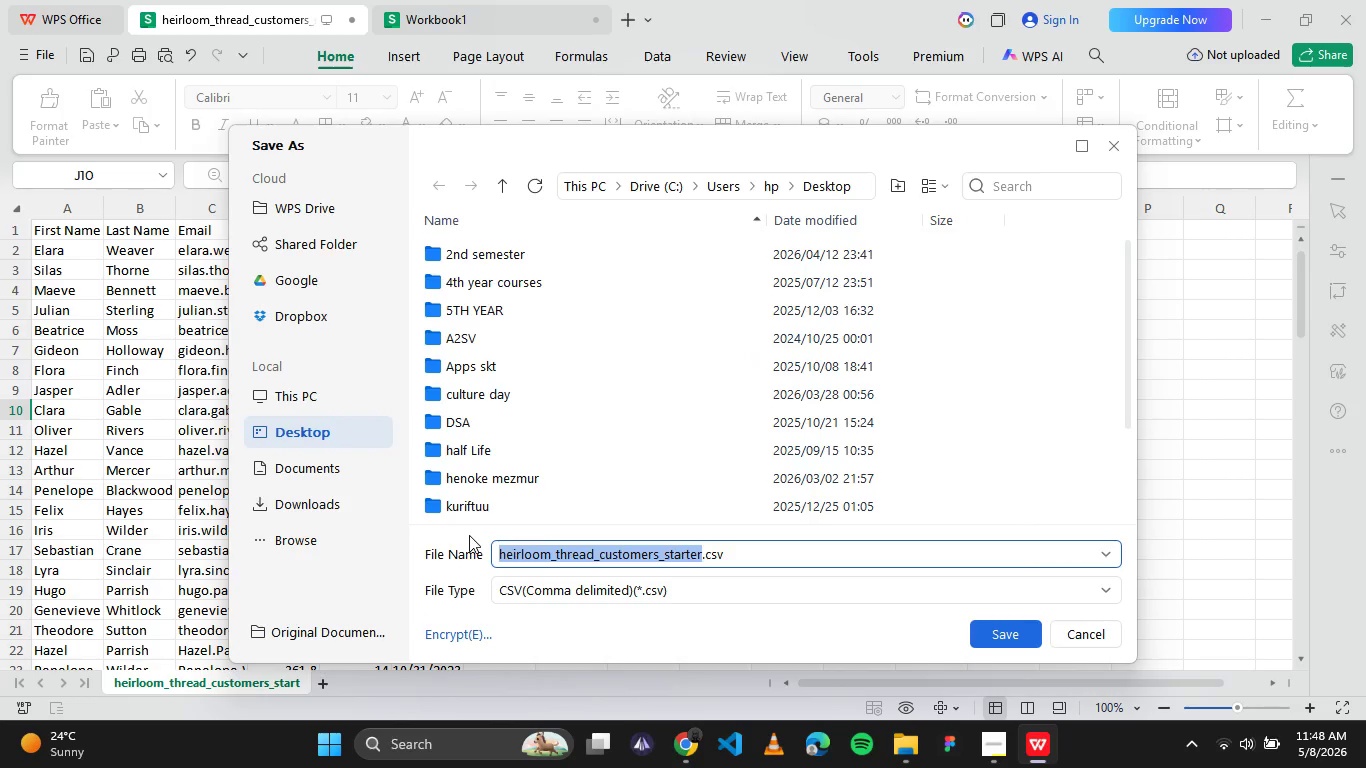 
key(Control+C)
 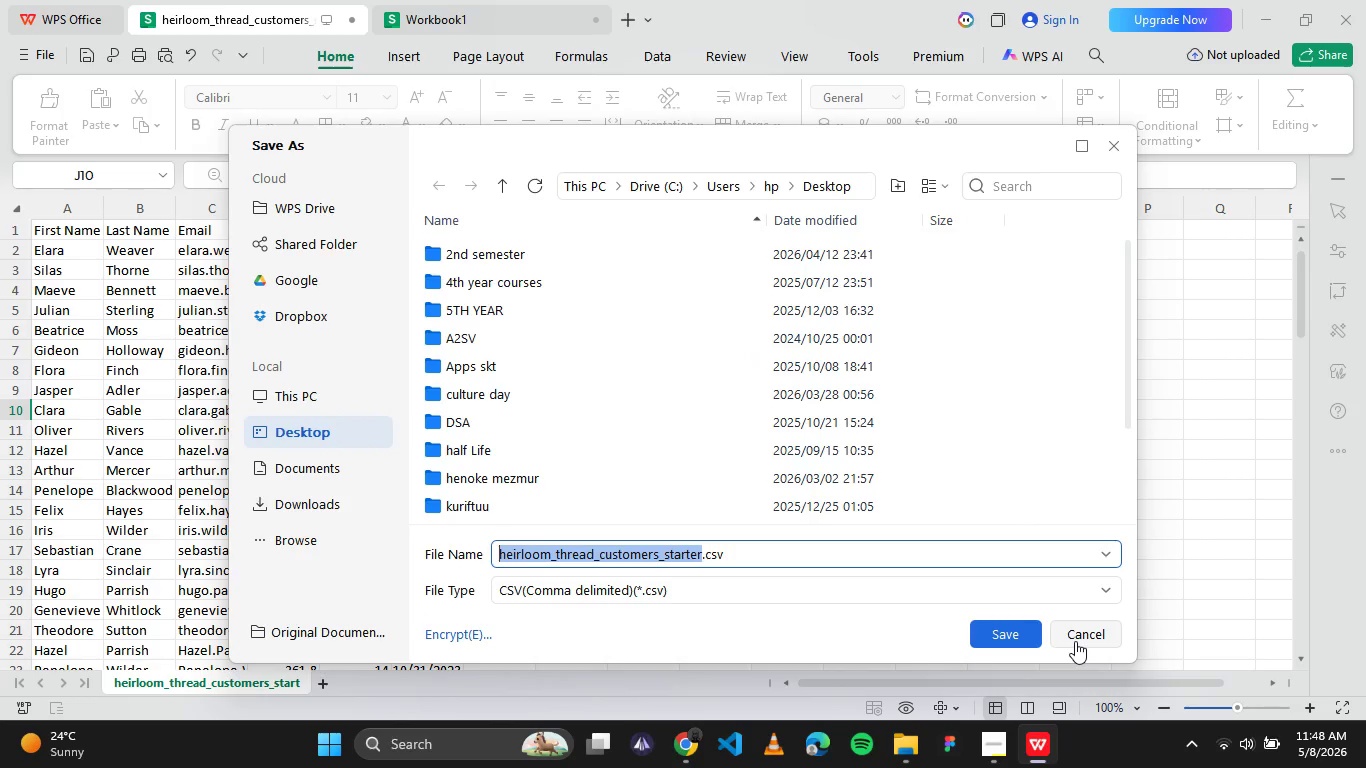 
left_click([1075, 641])
 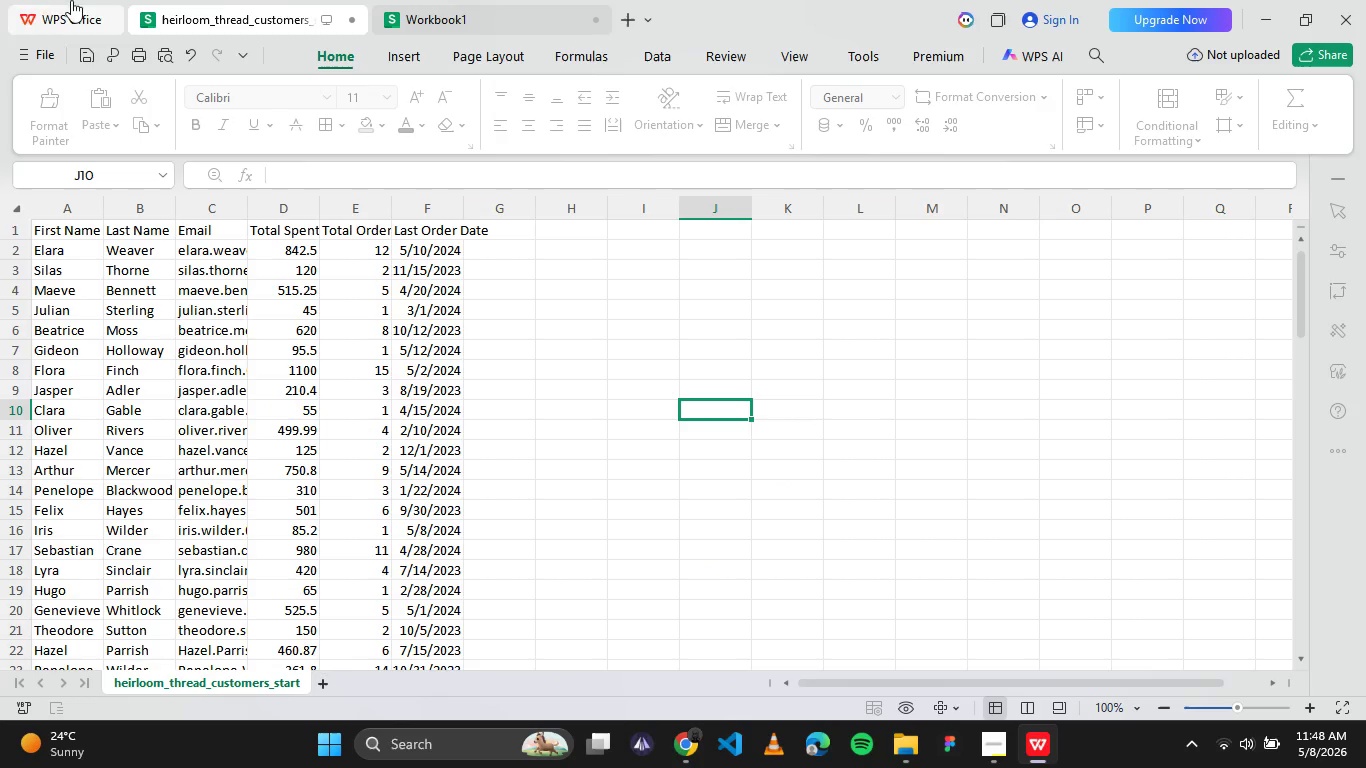 
left_click([549, 0])
 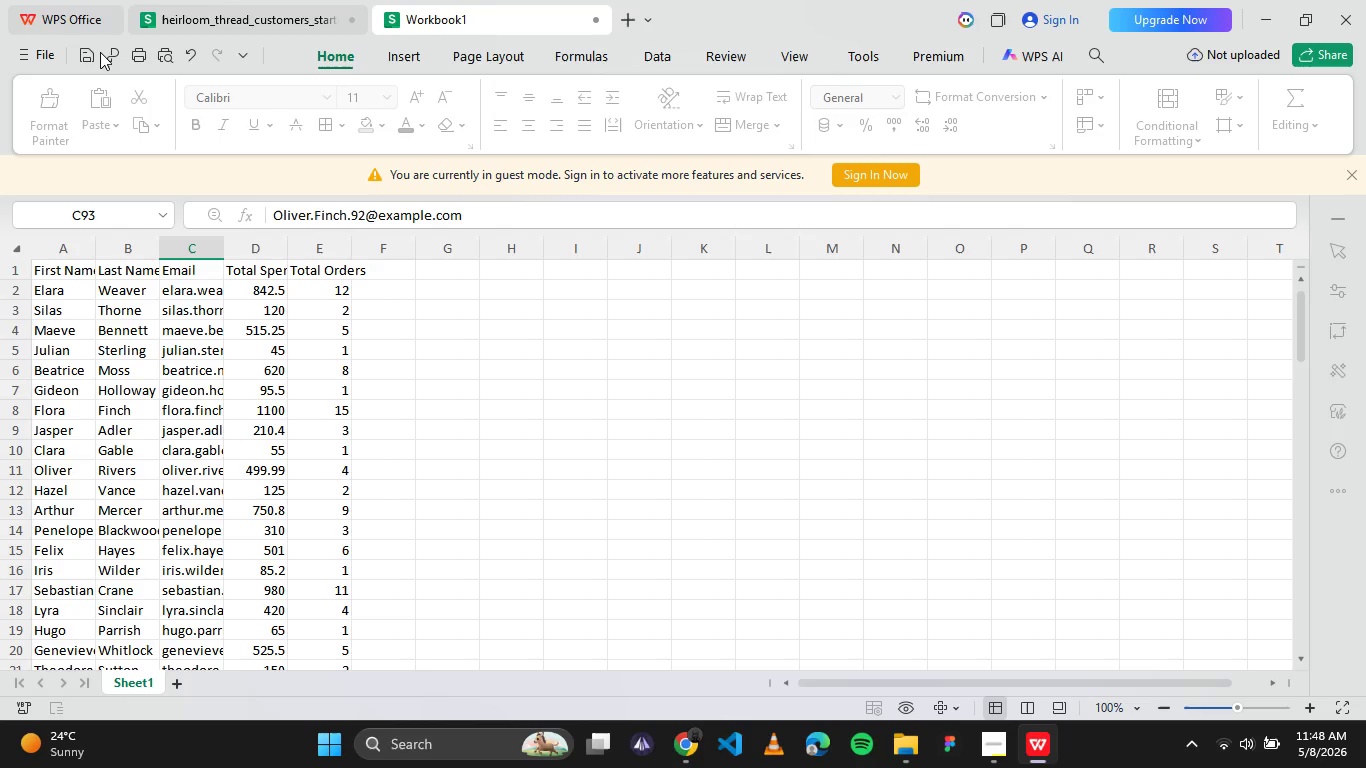 
left_click([89, 58])
 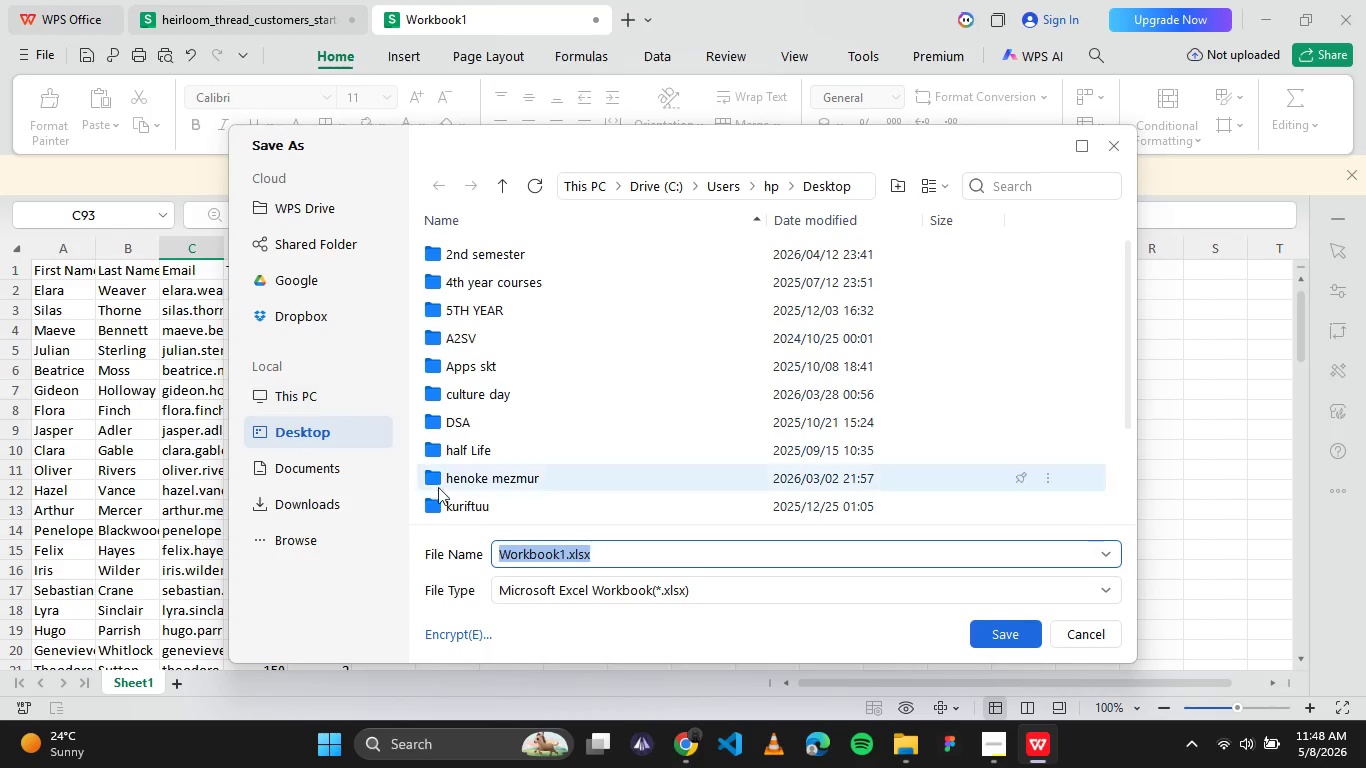 
key(Control+V)
 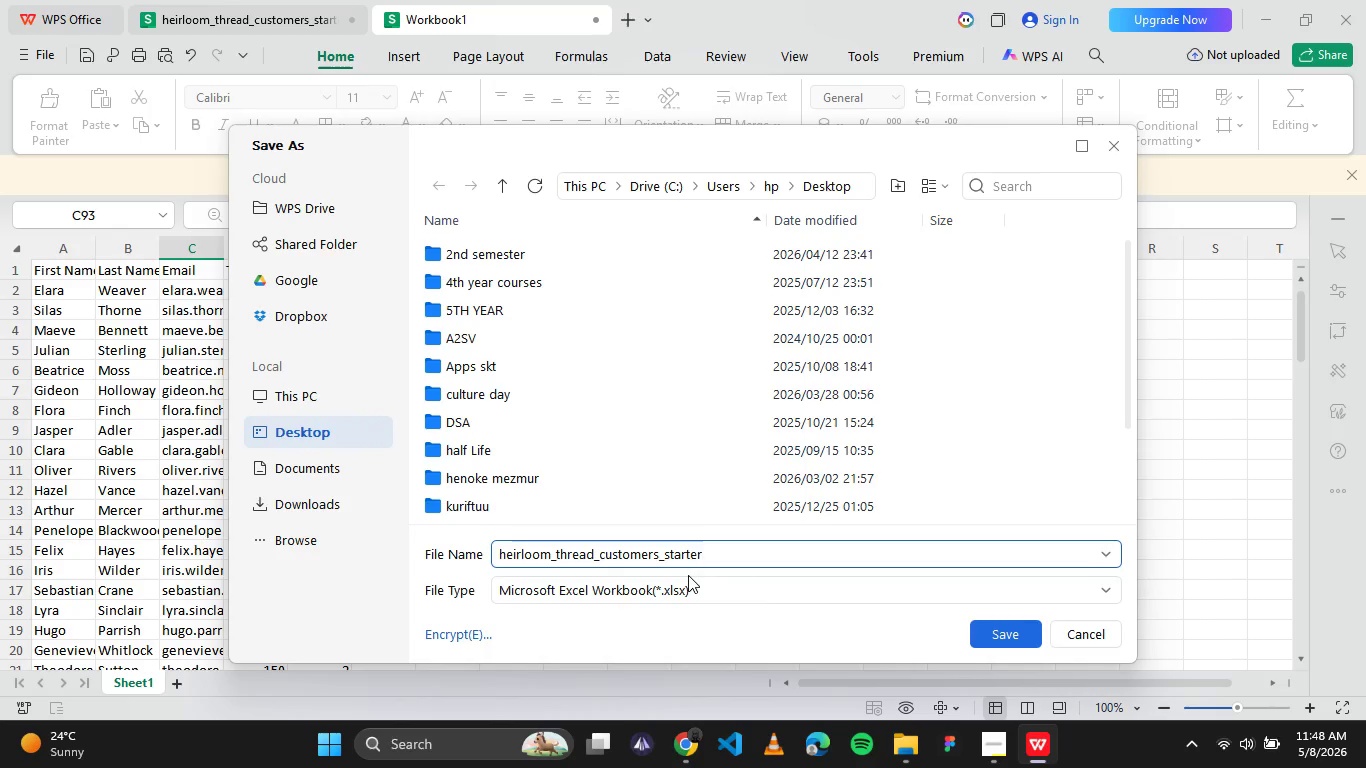 
type(_file)
 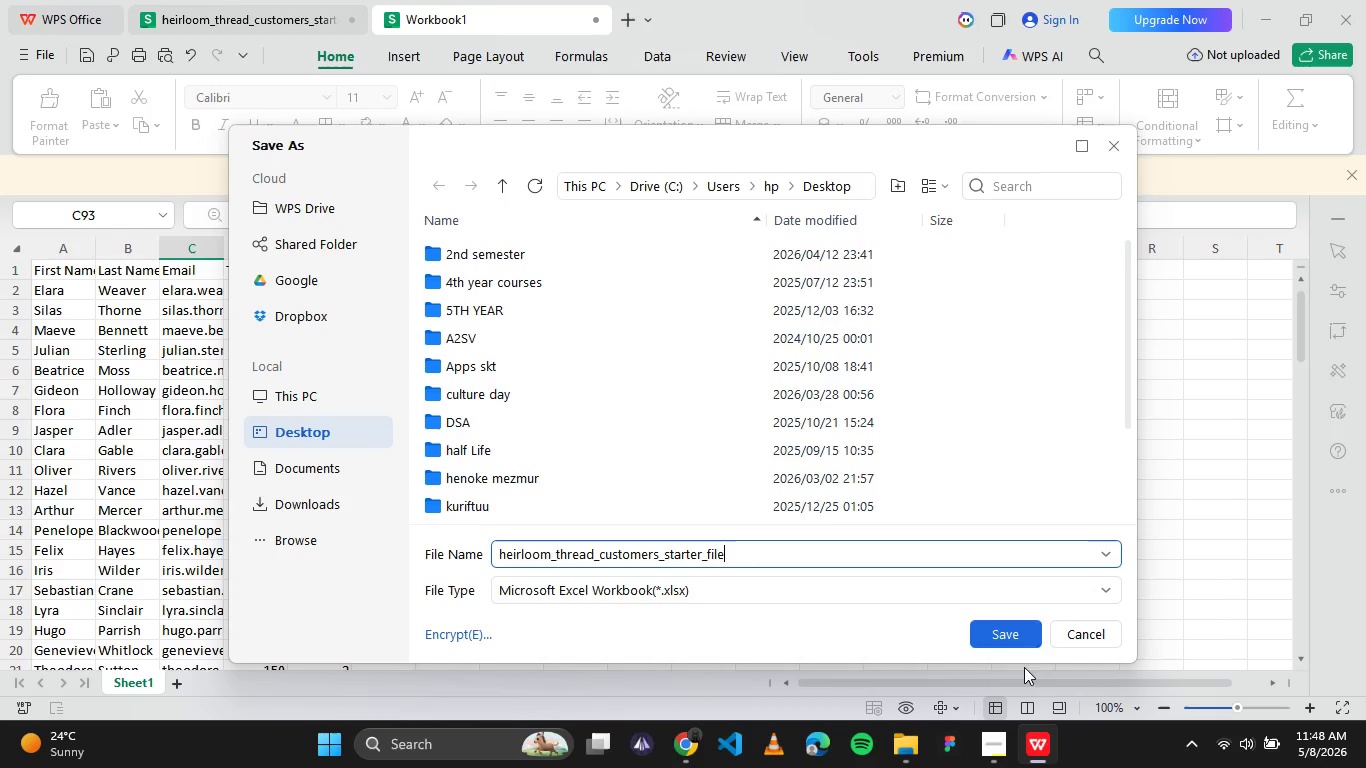 
left_click([1026, 640])
 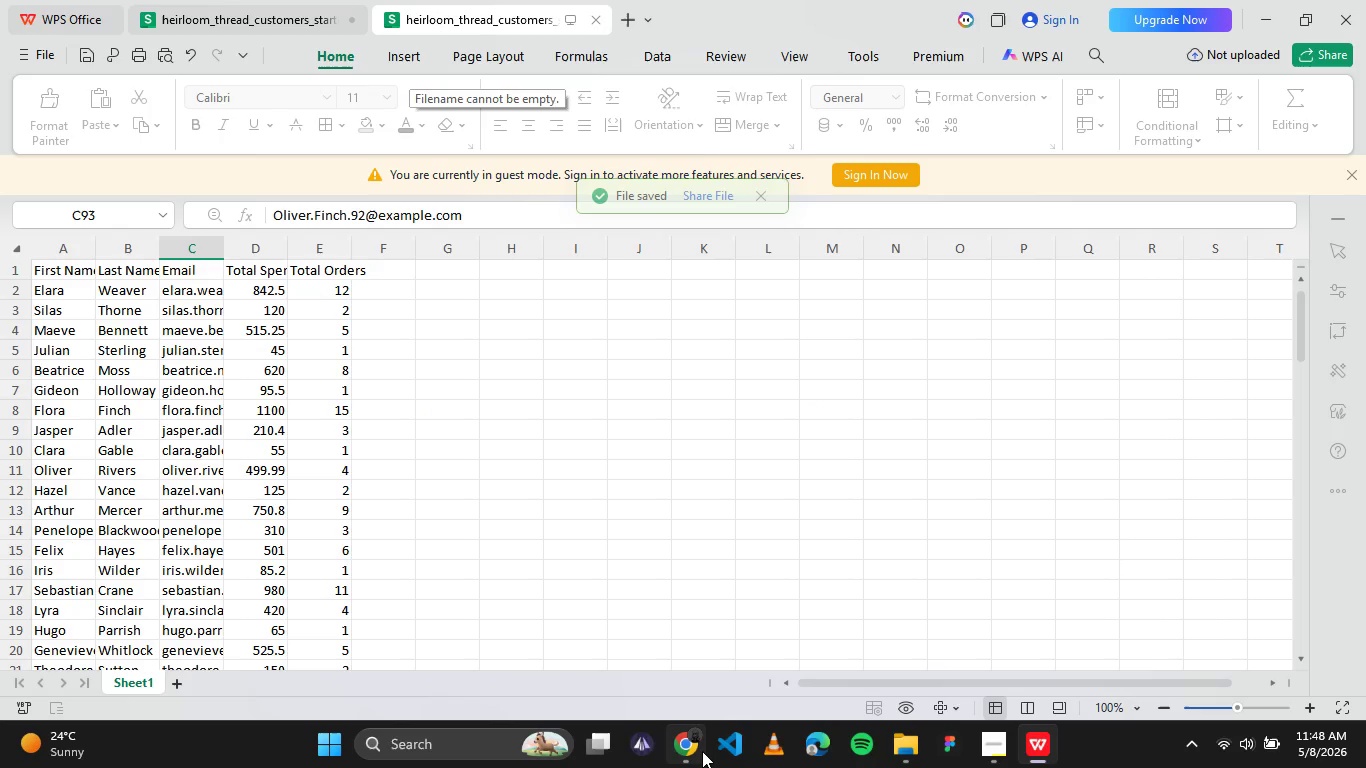 
left_click([701, 751])
 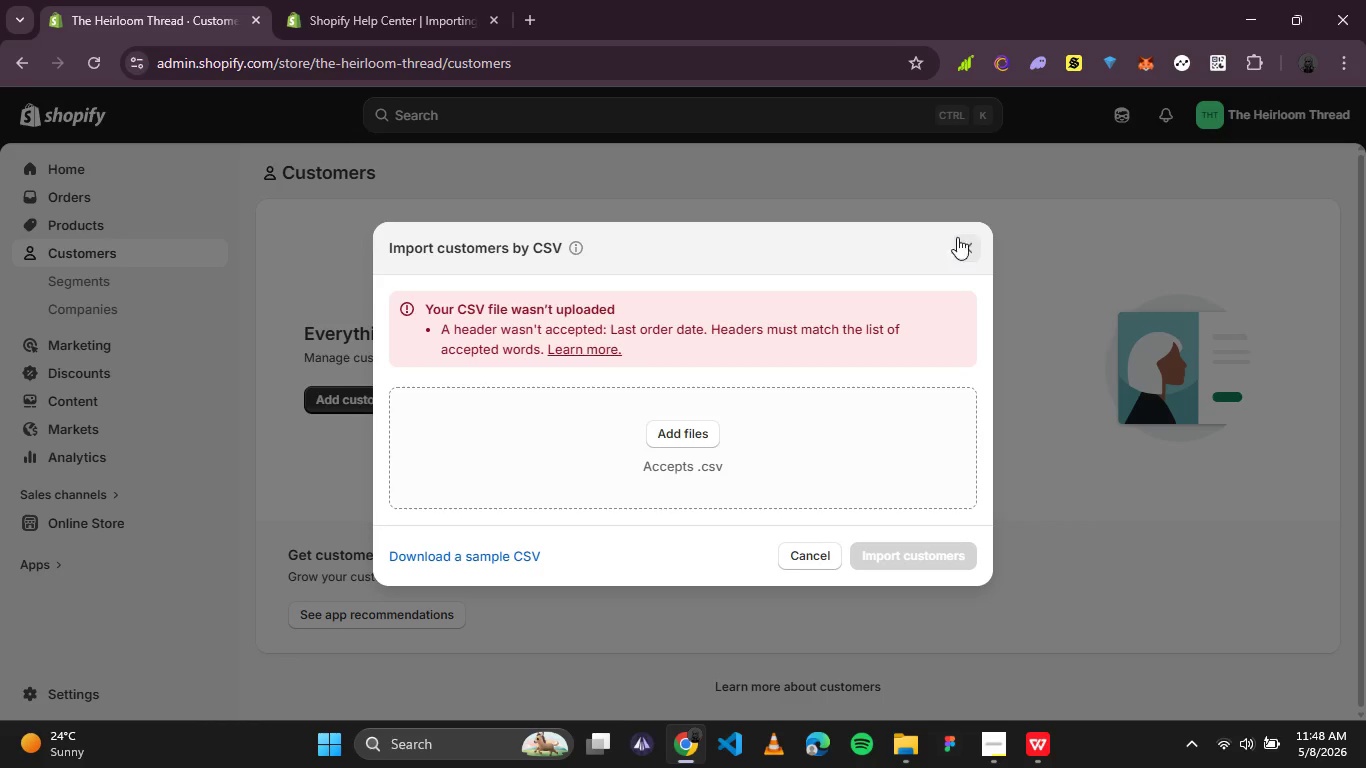 
left_click([965, 240])
 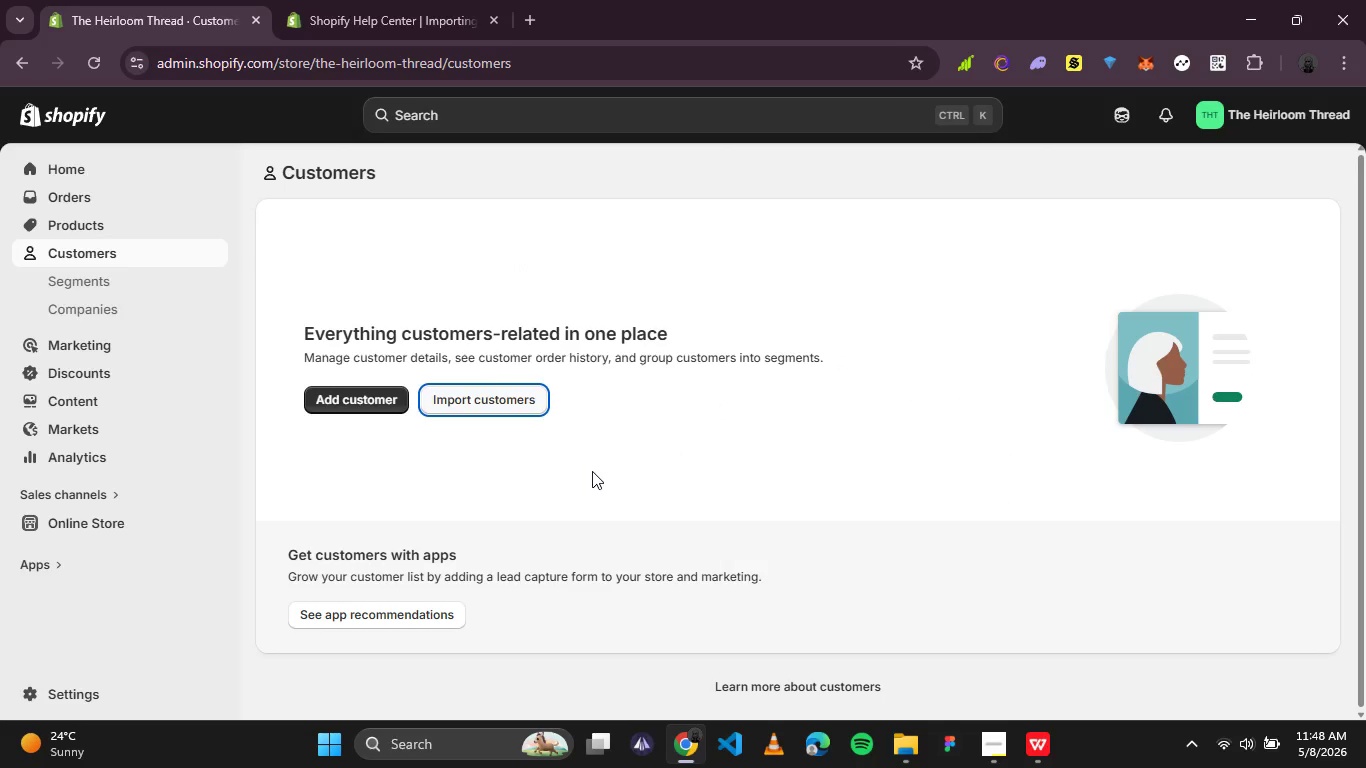 
scroll: coordinate [558, 542], scroll_direction: up, amount: 3.0
 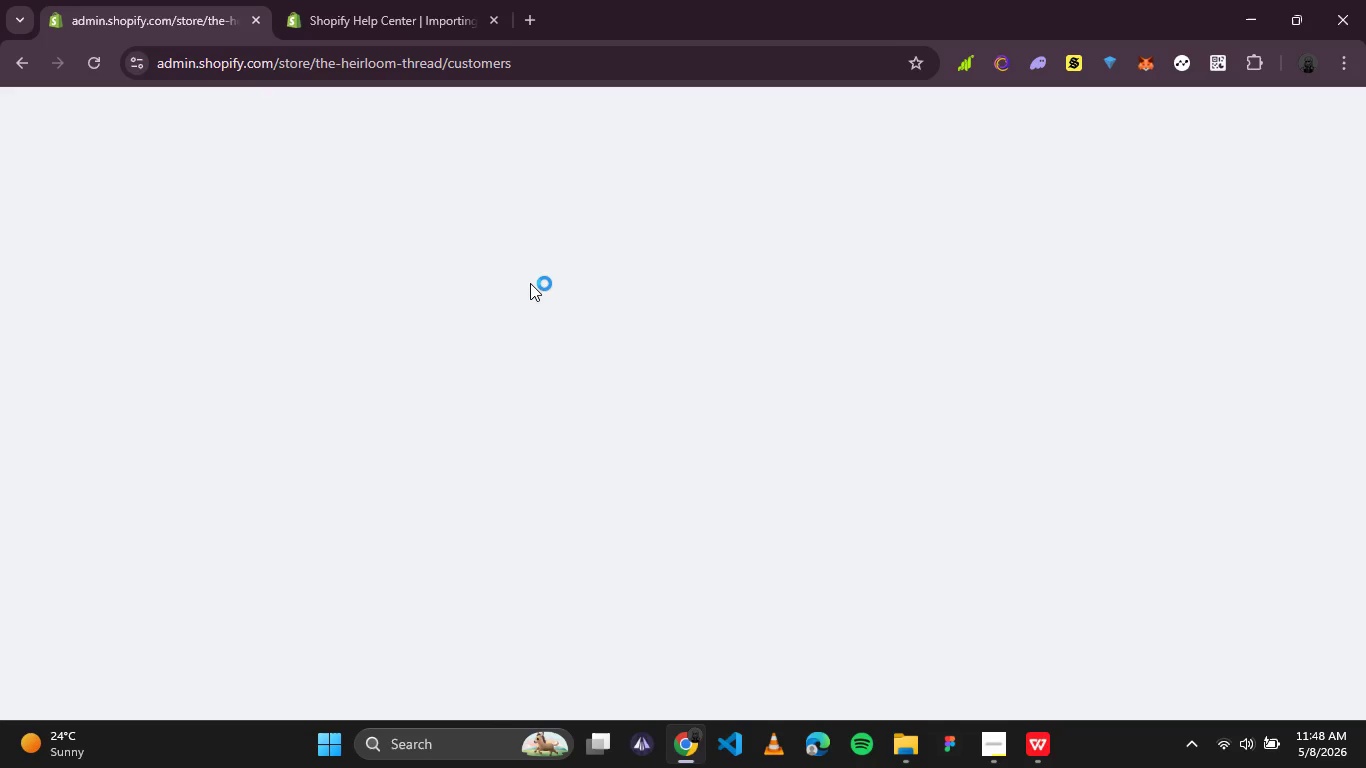 
wait(11.24)
 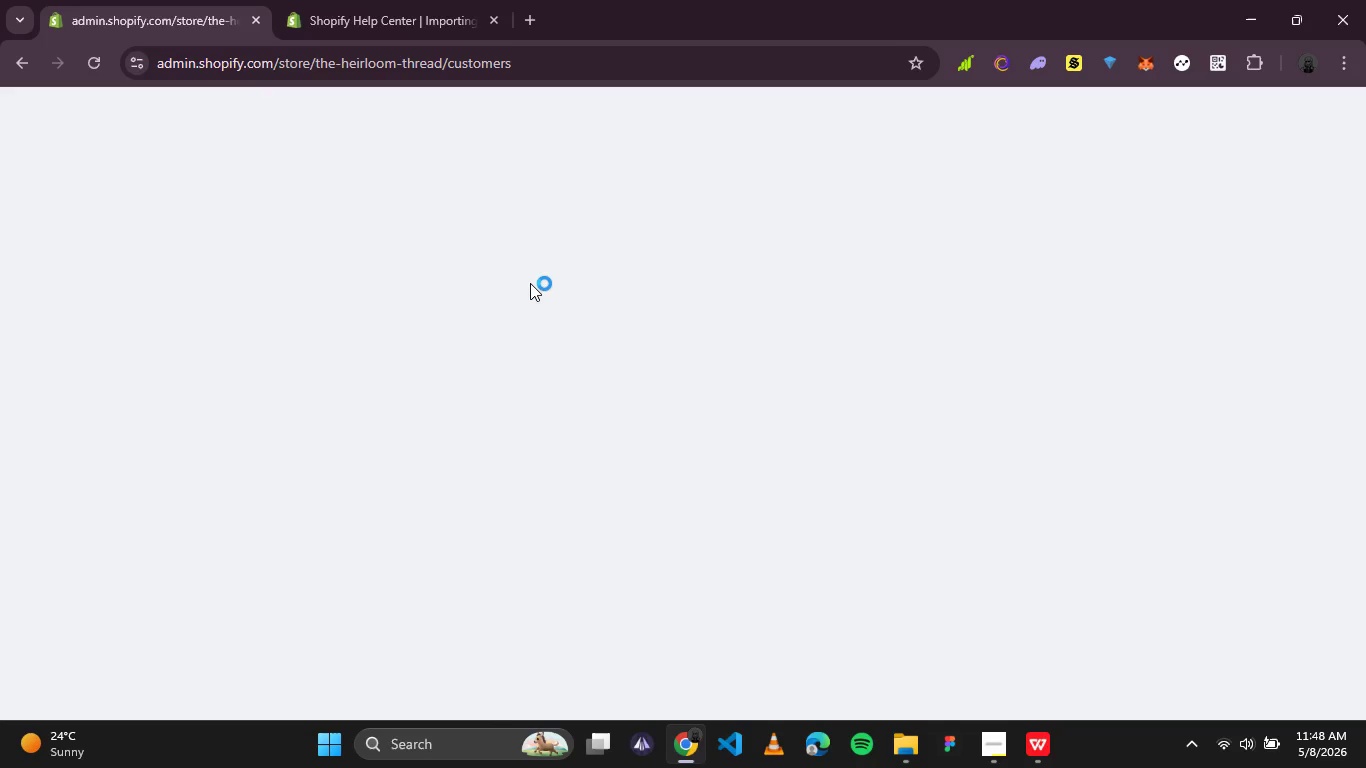 
scroll: coordinate [938, 457], scroll_direction: down, amount: 2.0
 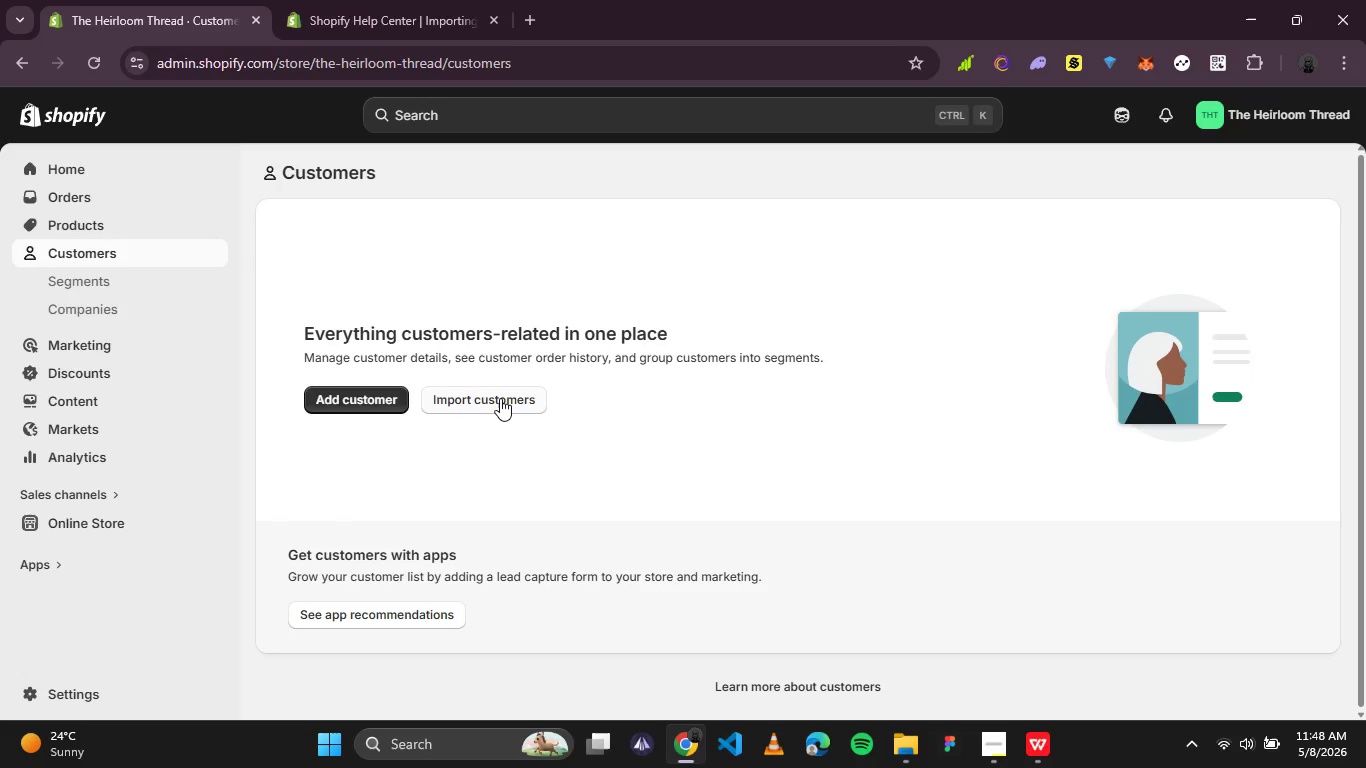 
left_click([500, 398])
 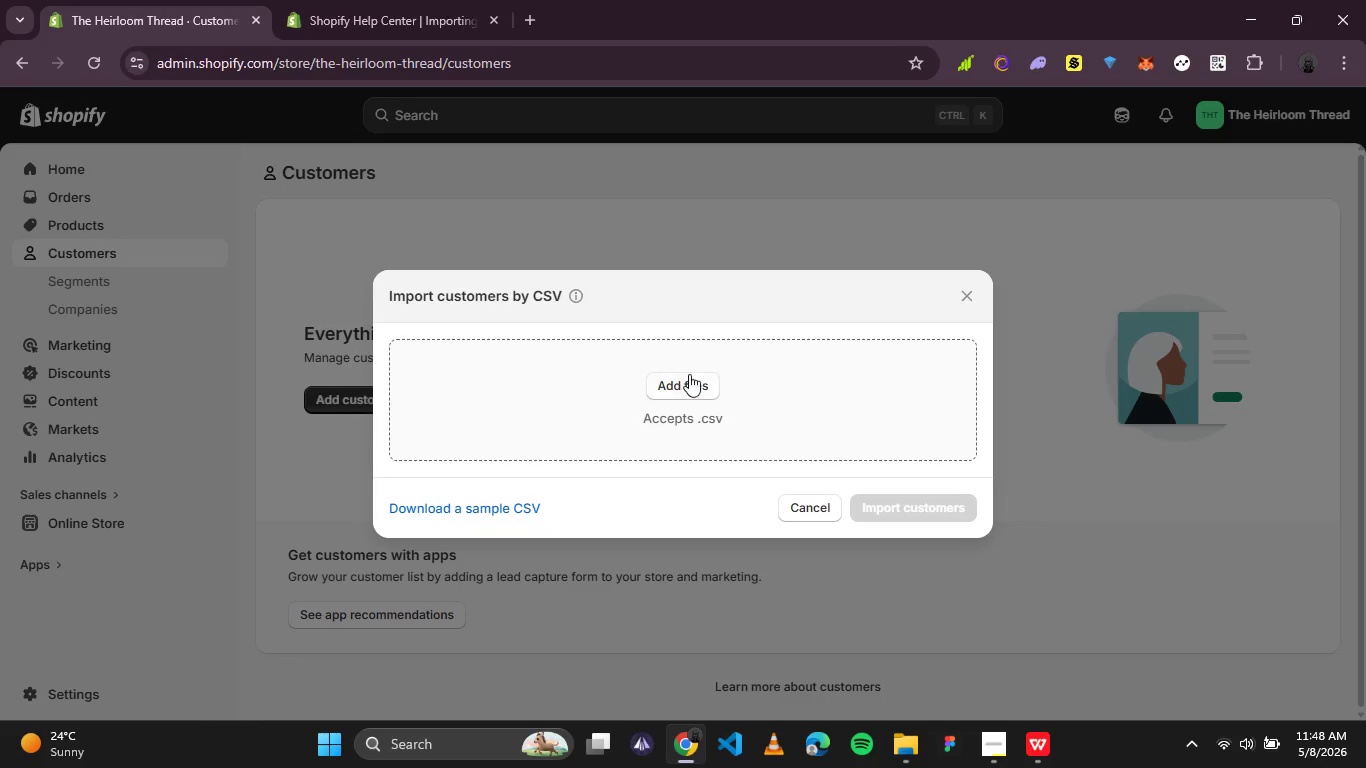 
left_click([692, 379])
 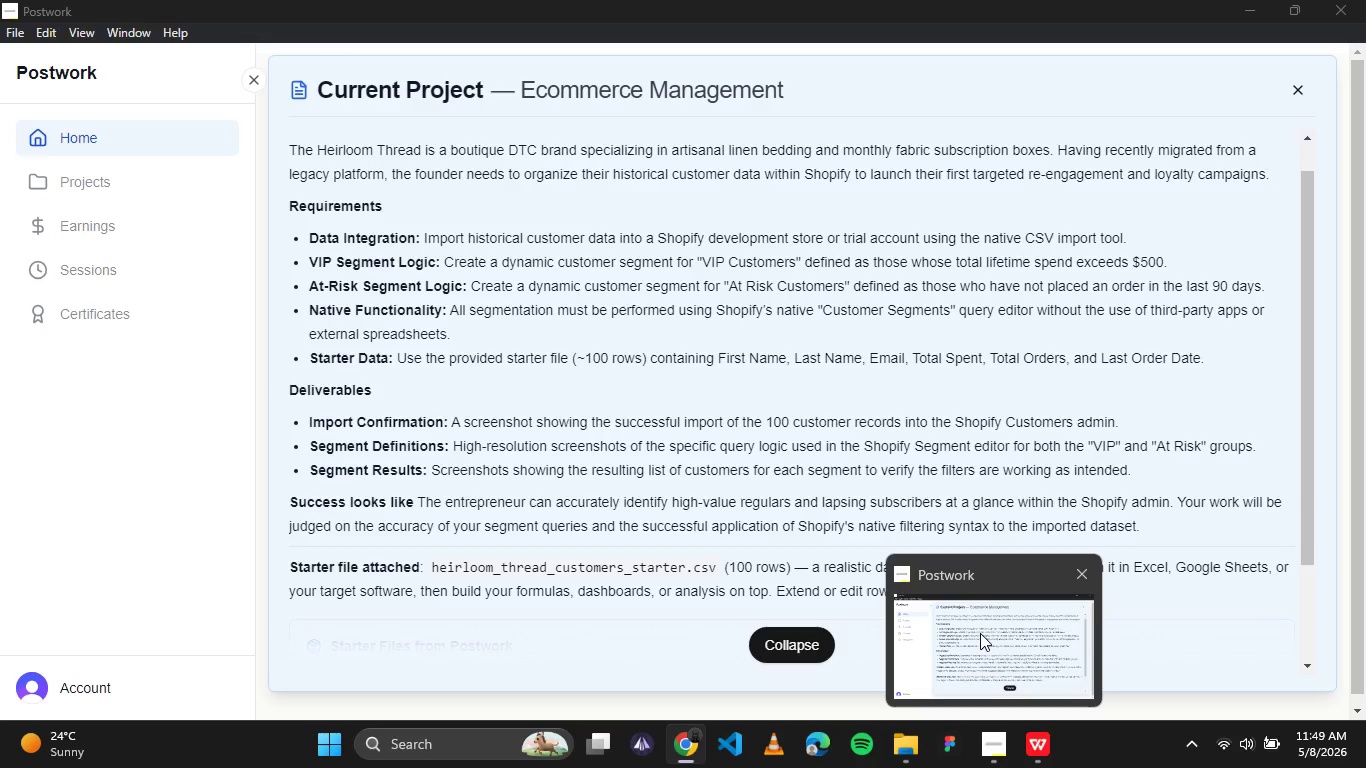 
wait(21.23)
 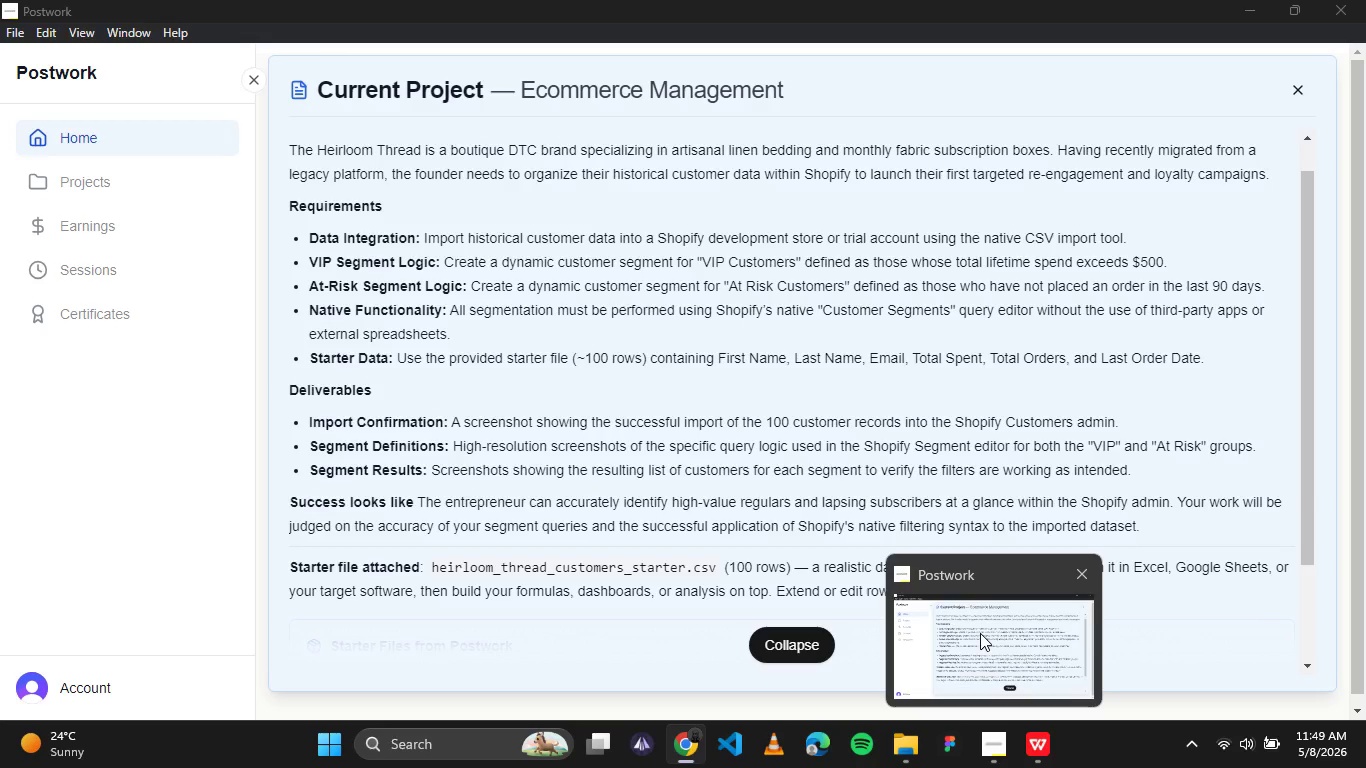 
left_click([78, 236])
 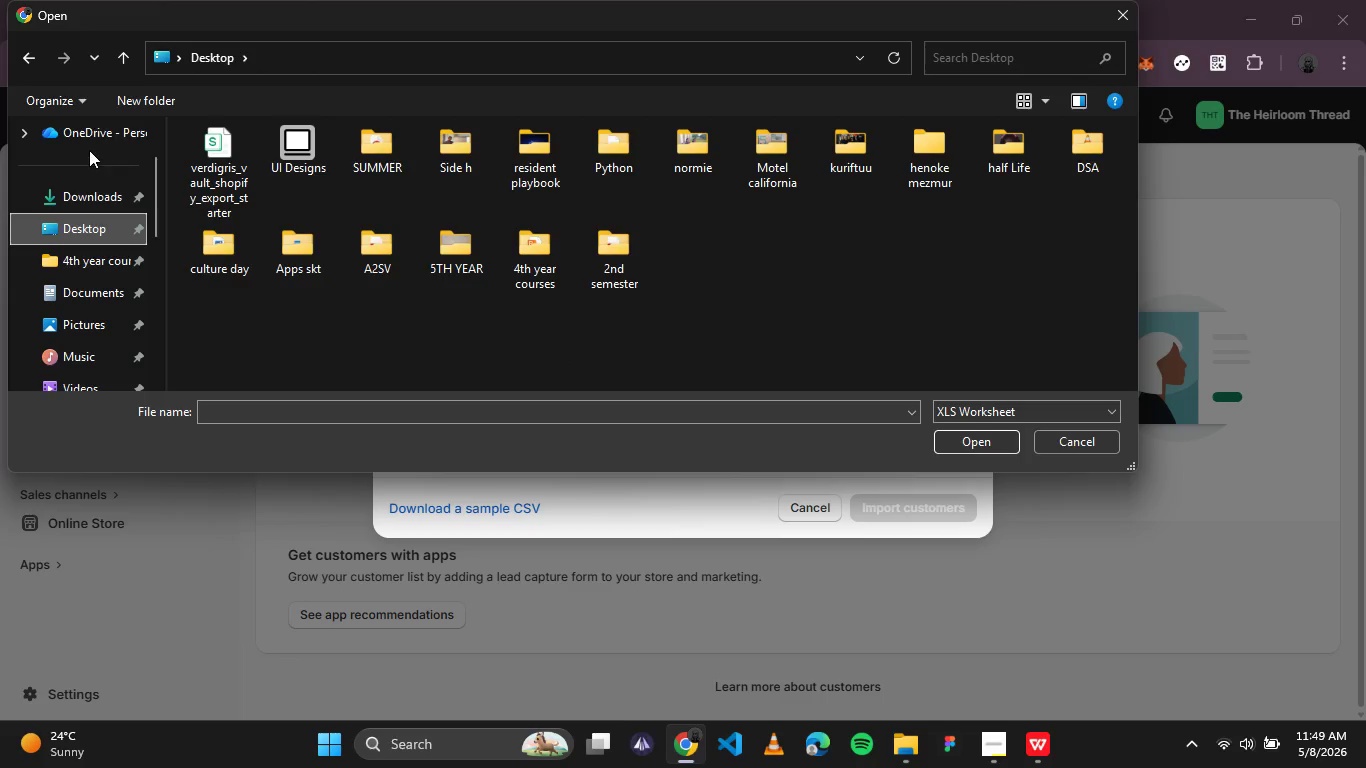 
left_click([95, 201])
 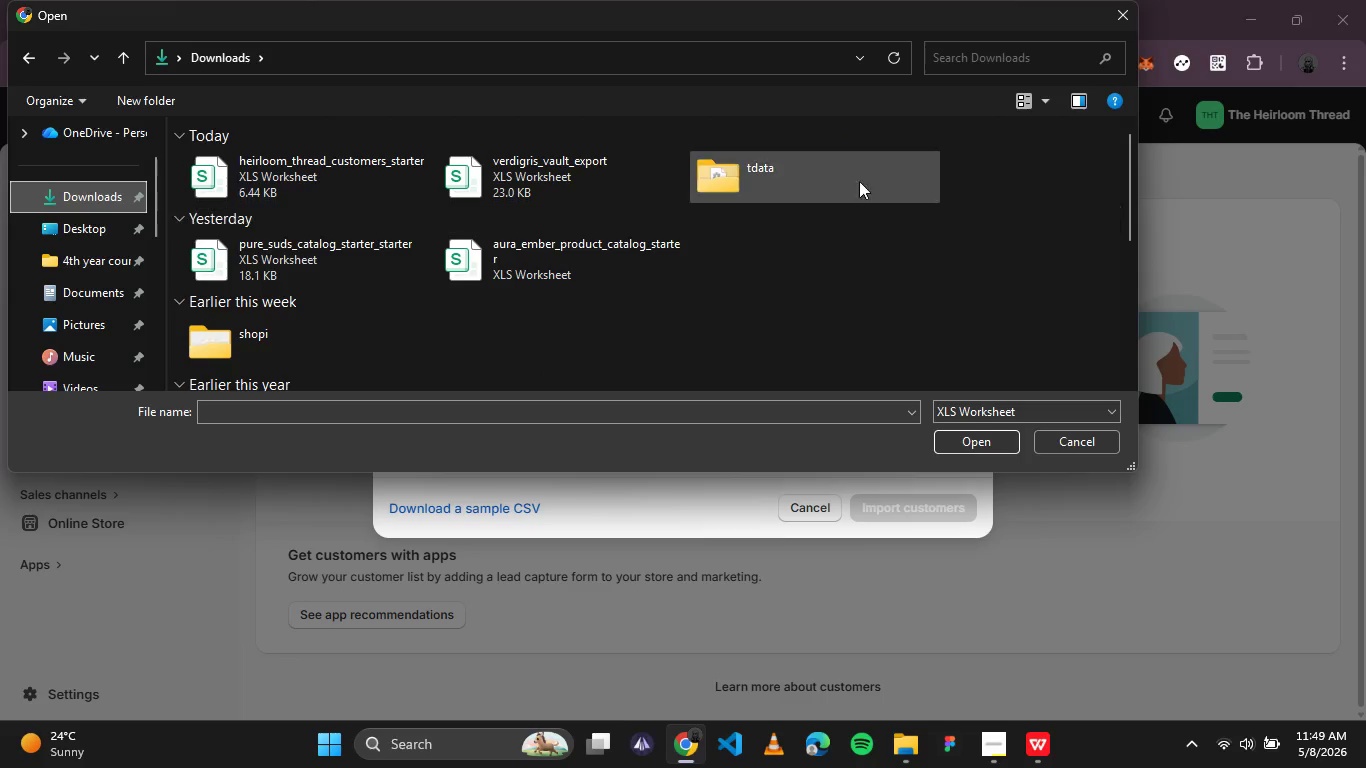 
left_click([1106, 15])
 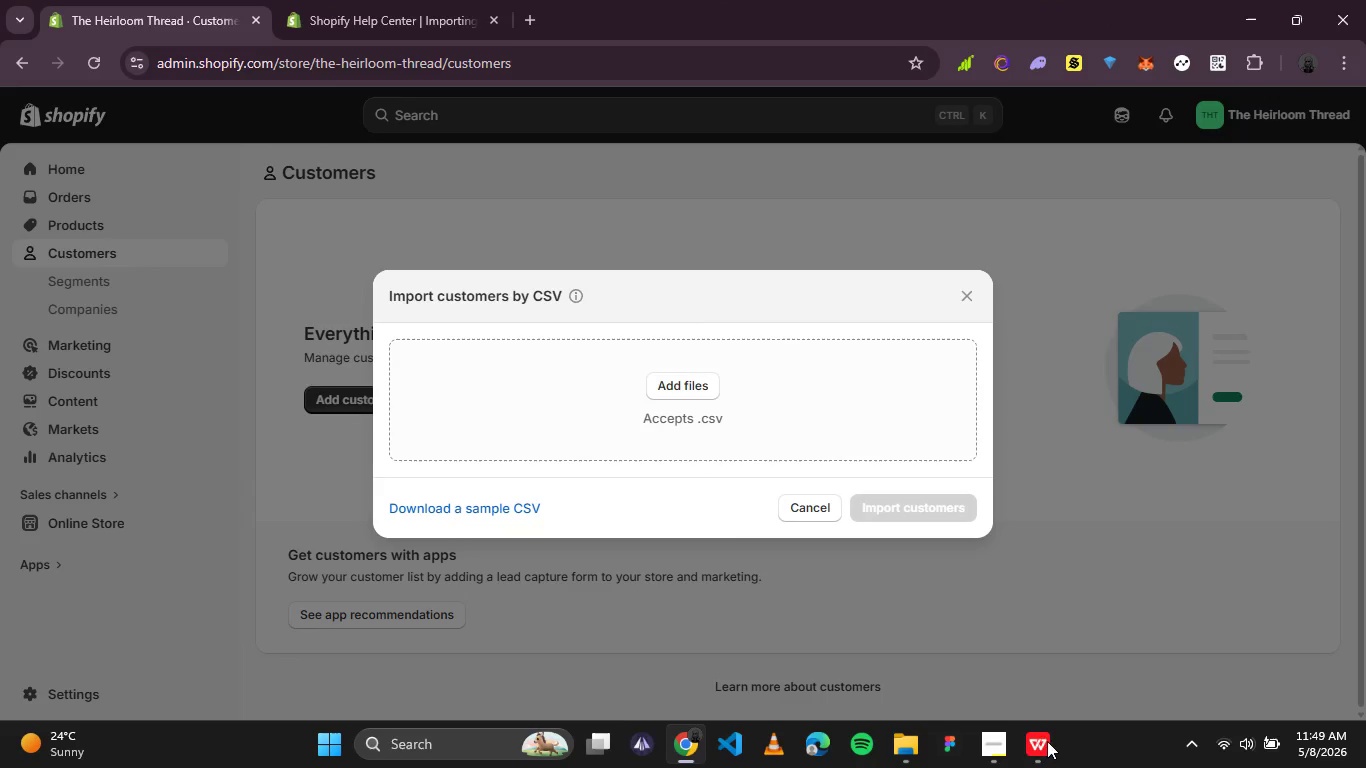 
left_click([1034, 747])
 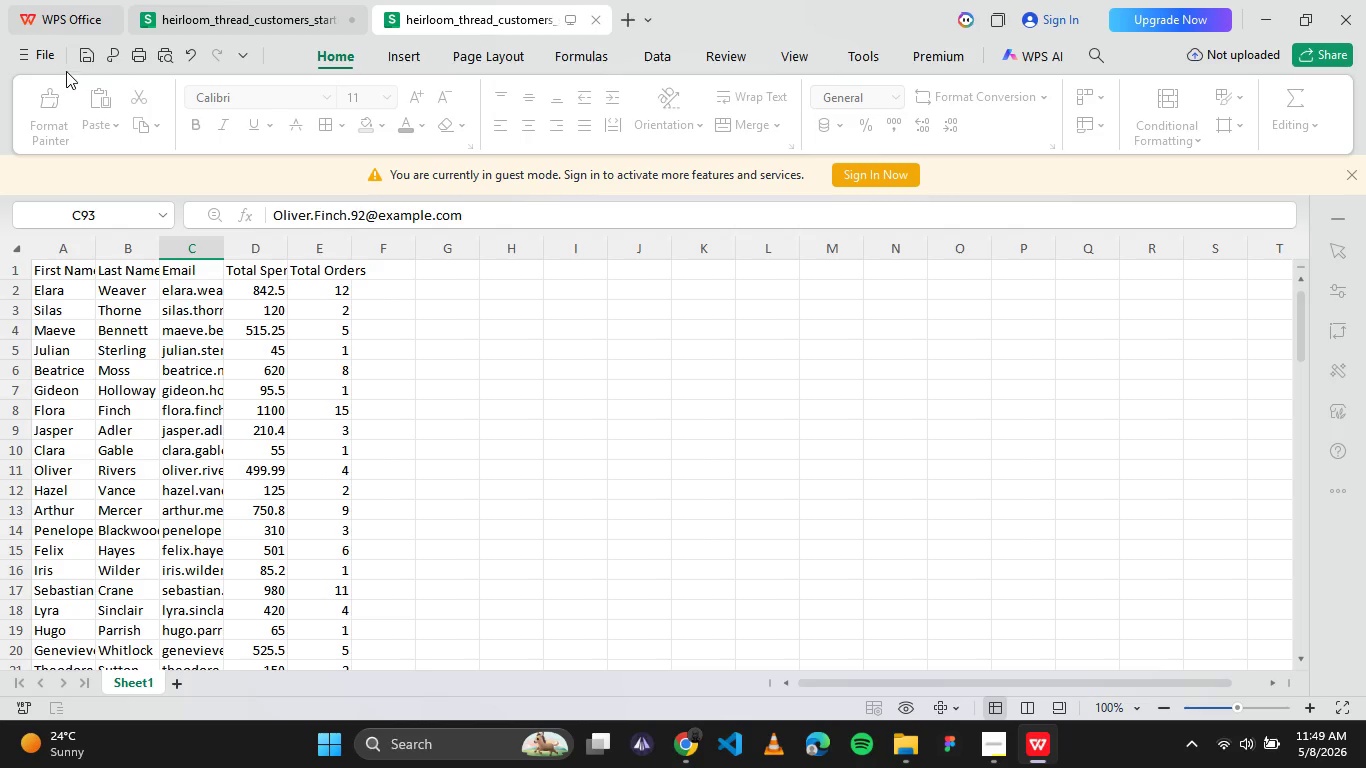 
left_click([36, 63])
 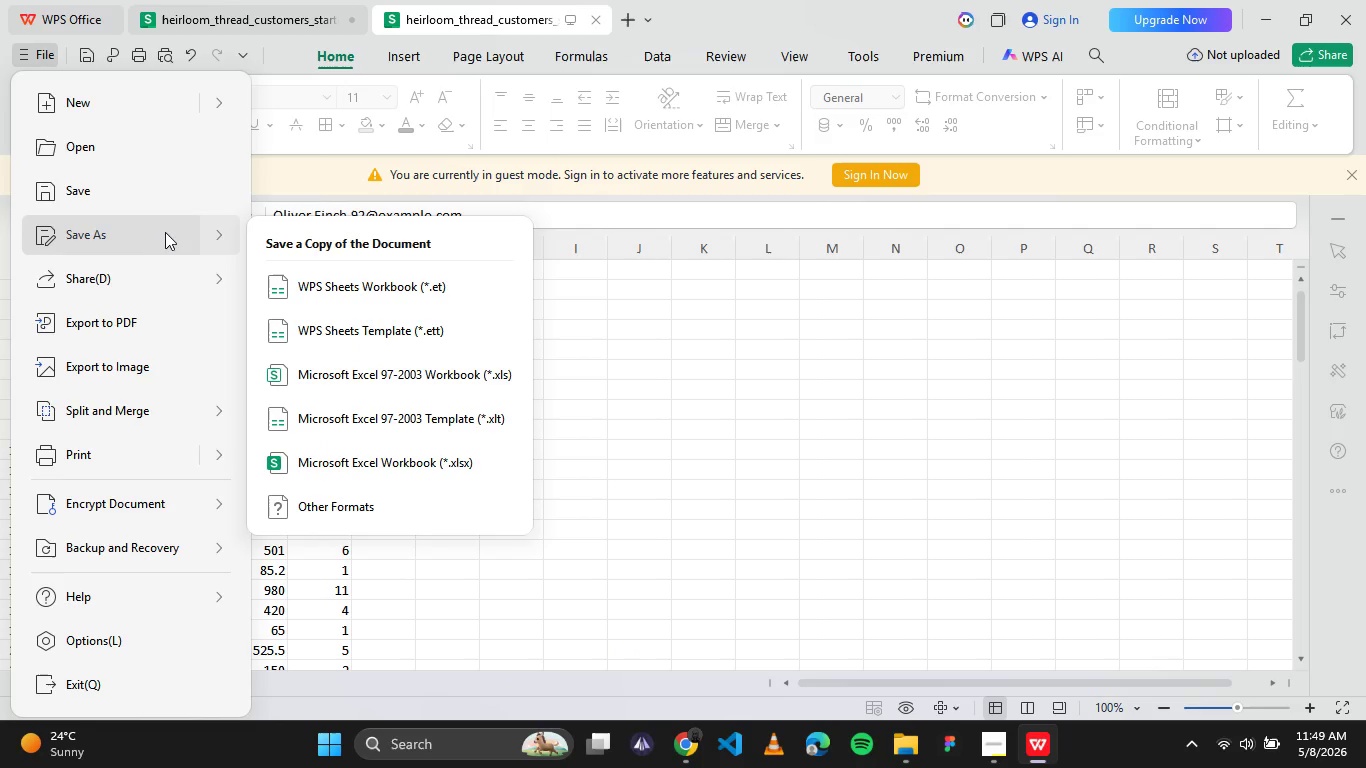 
left_click([180, 227])
 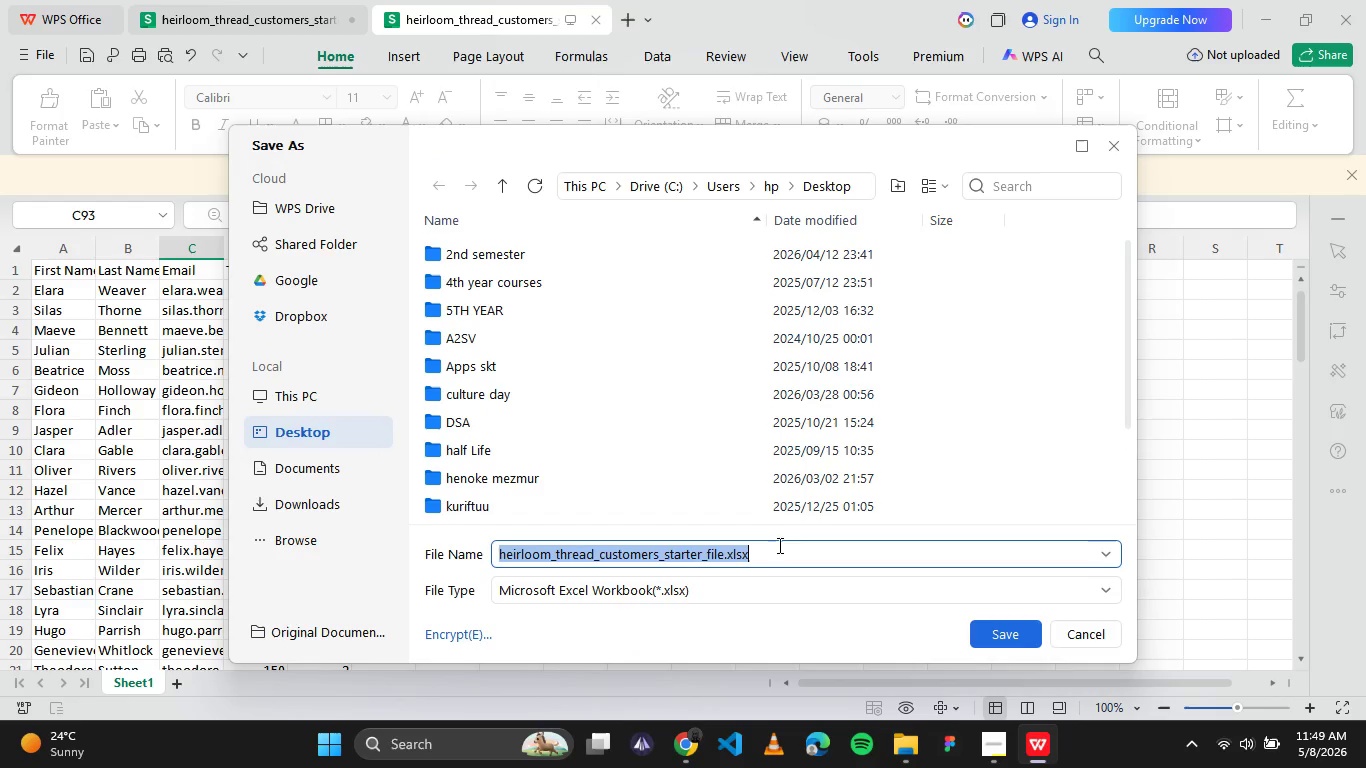 
left_click([811, 598])
 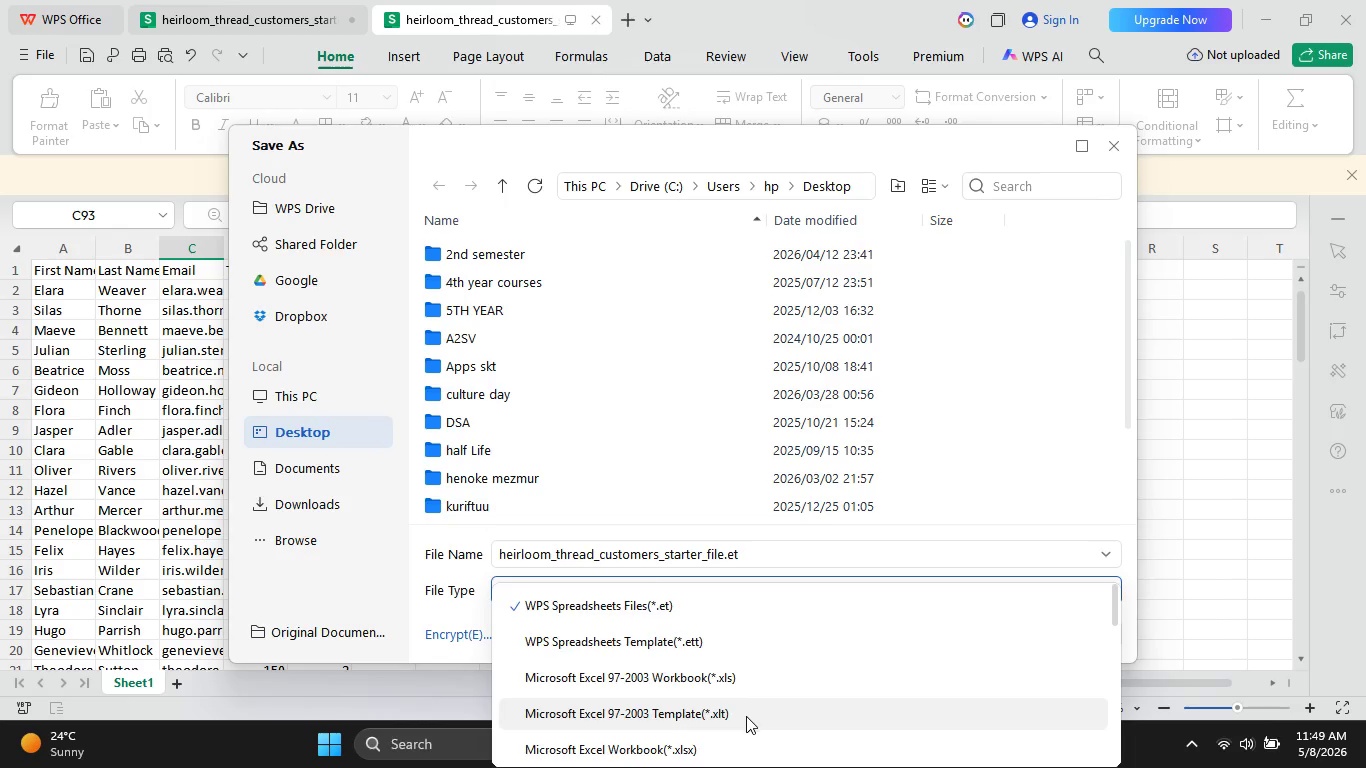 
scroll: coordinate [746, 720], scroll_direction: down, amount: 1.0
 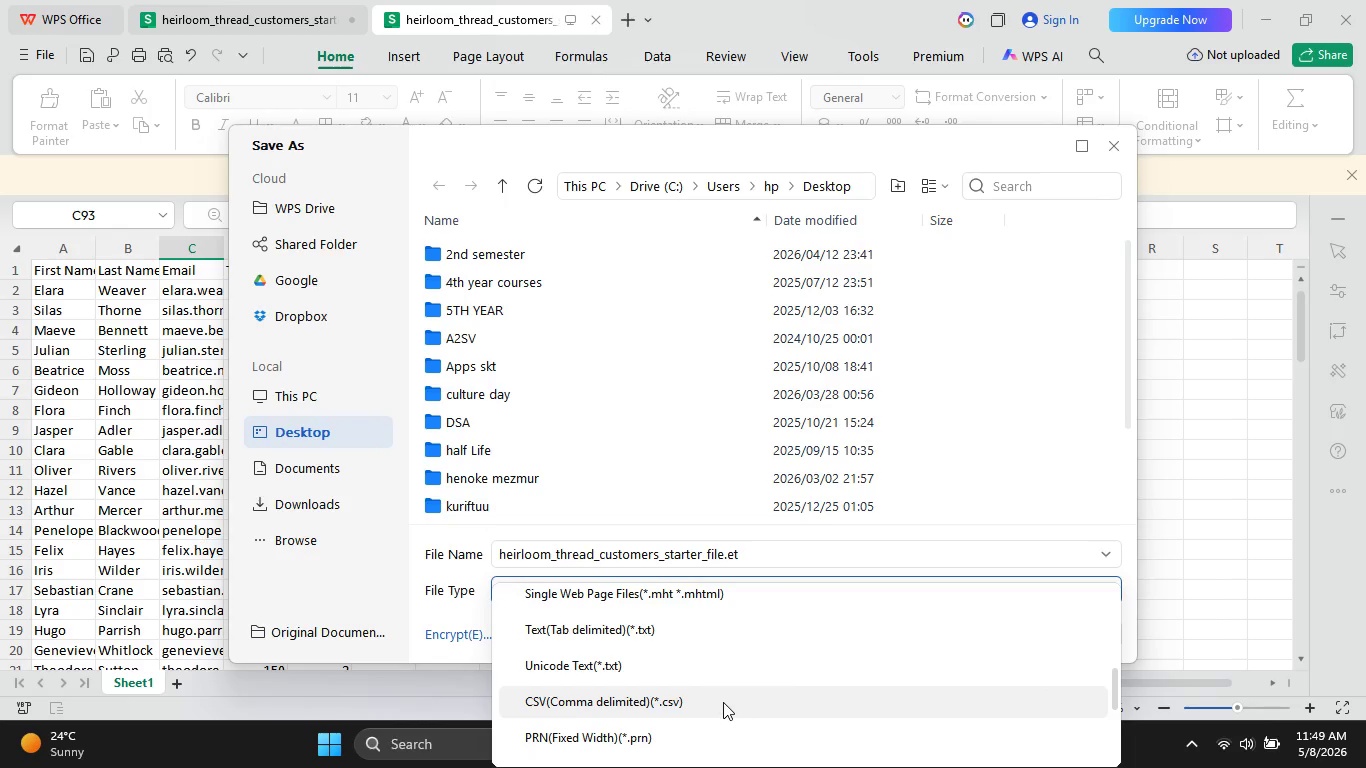 
left_click([722, 701])
 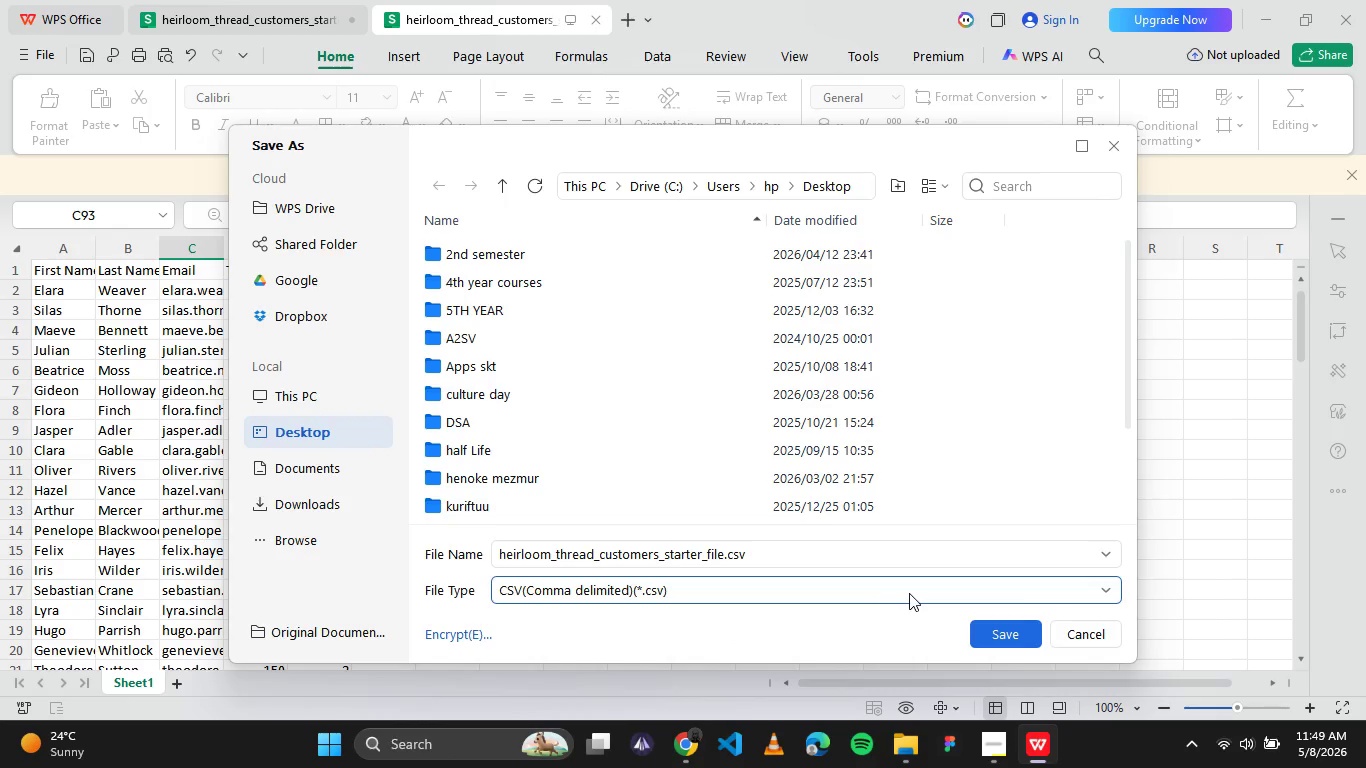 
left_click([987, 637])
 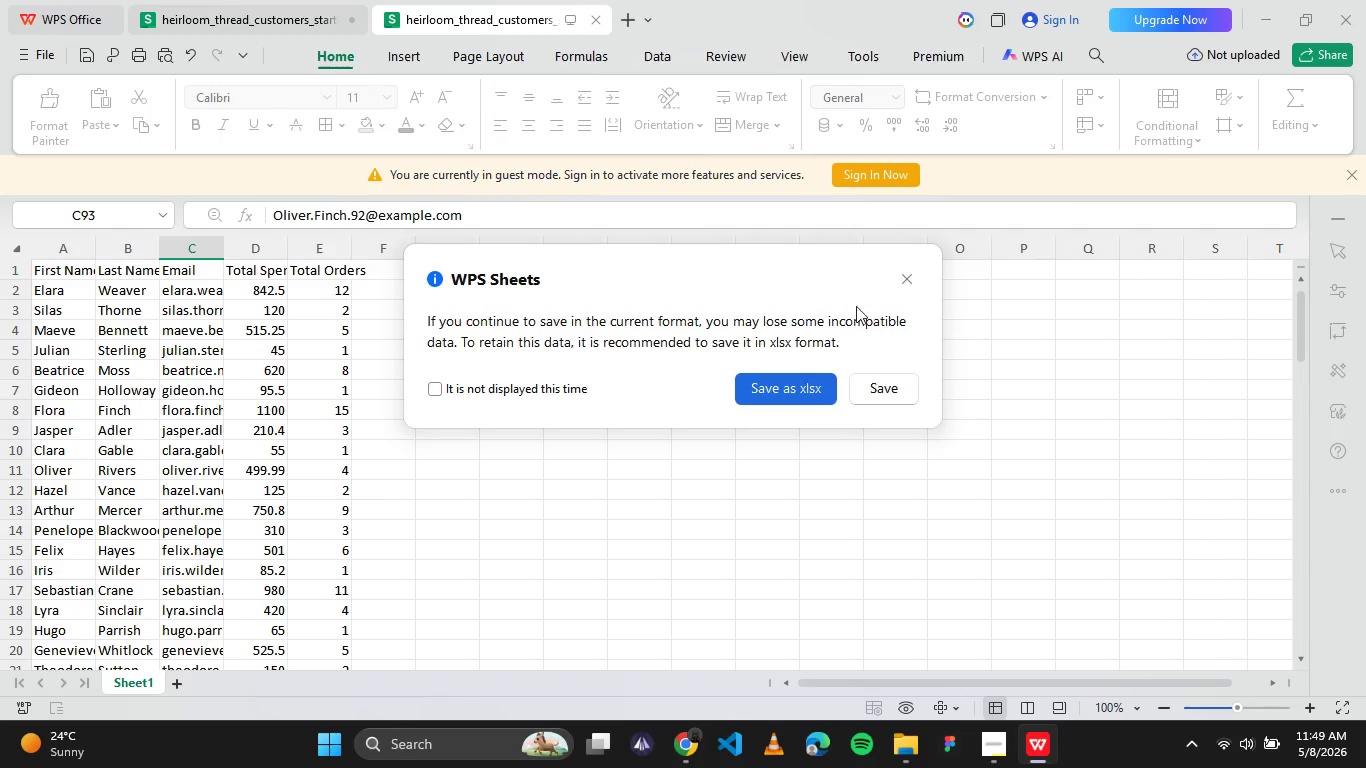 
left_click([874, 380])
 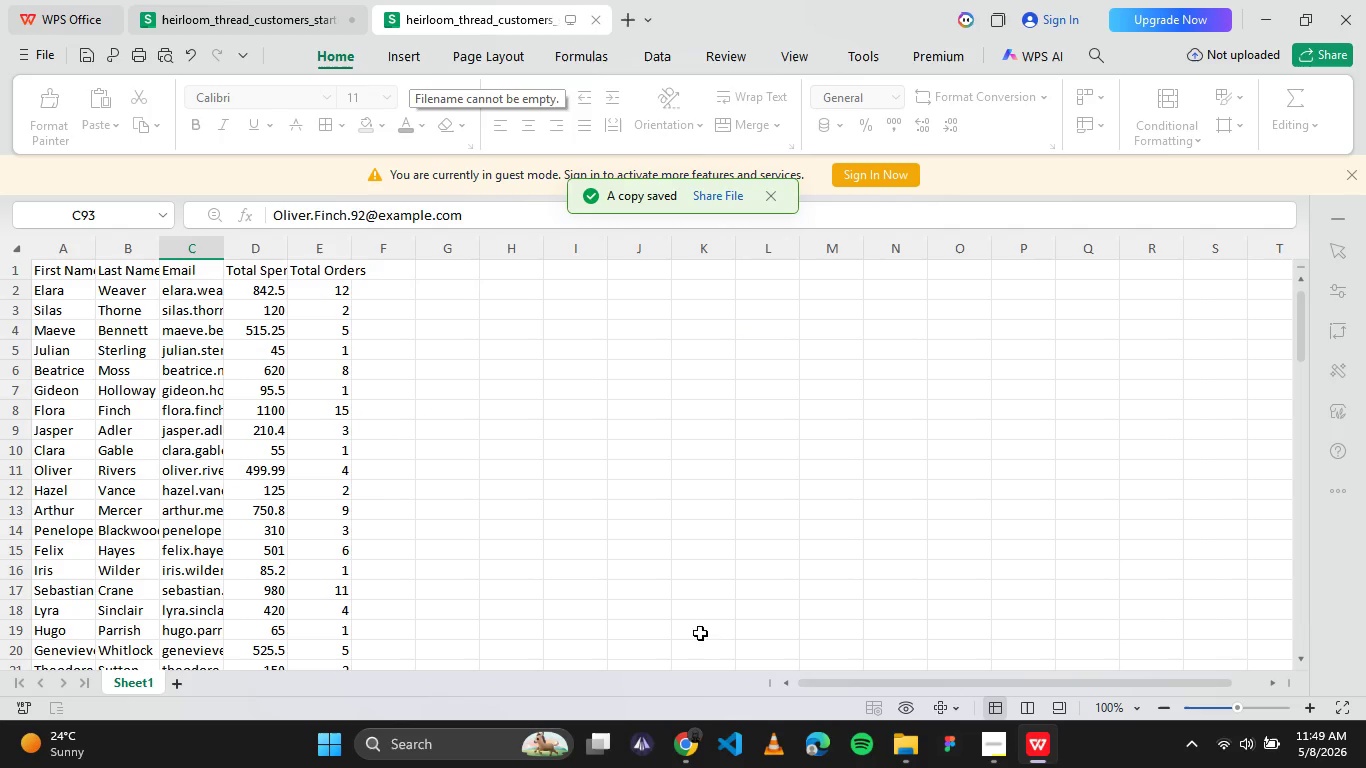 
left_click([682, 757])
 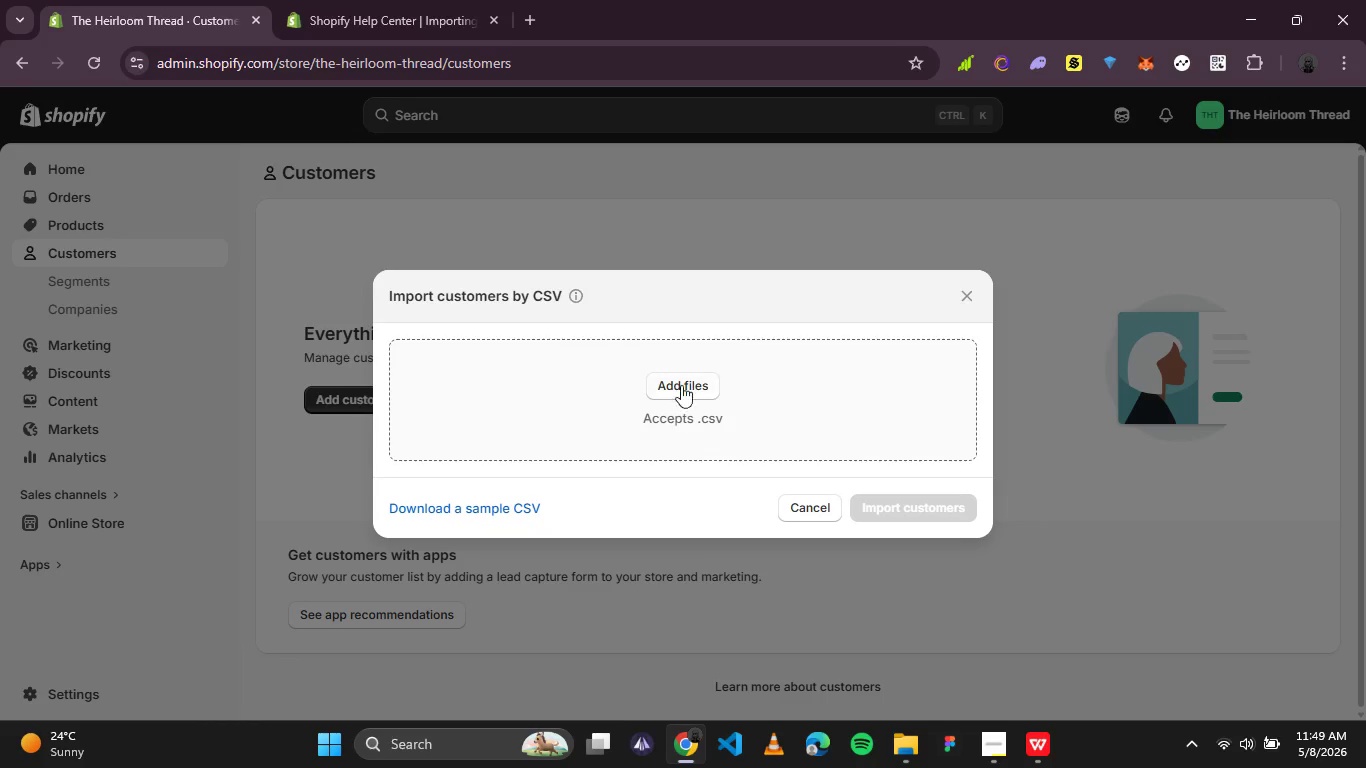 
left_click([682, 382])
 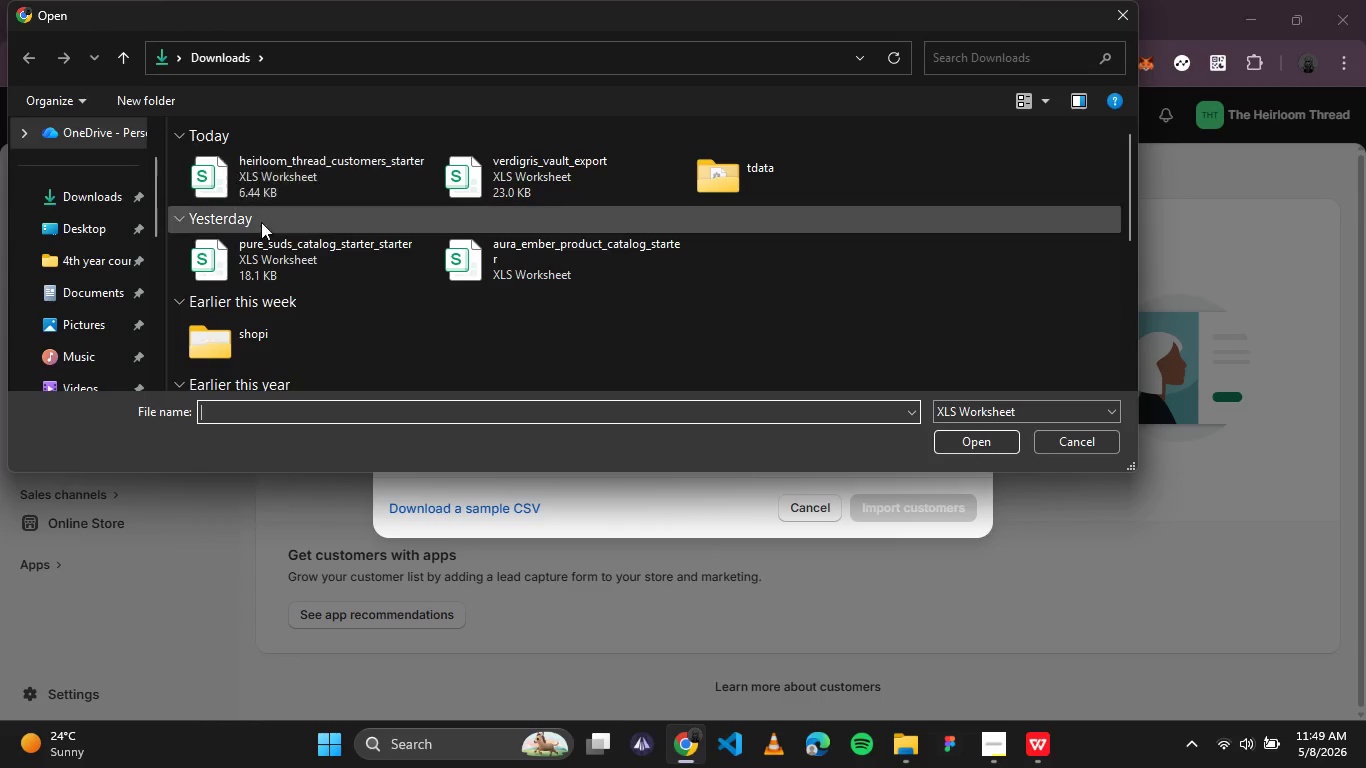 
left_click([79, 222])
 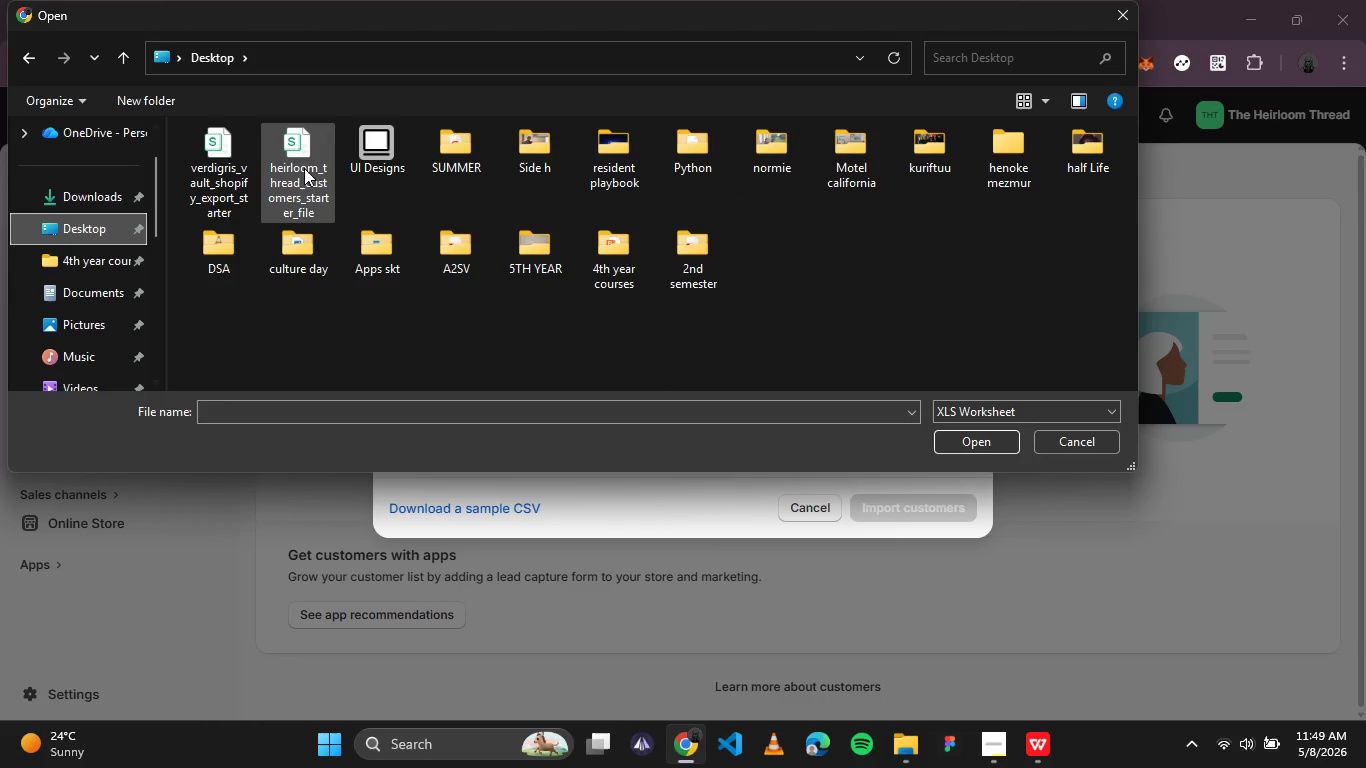 
double_click([307, 167])
 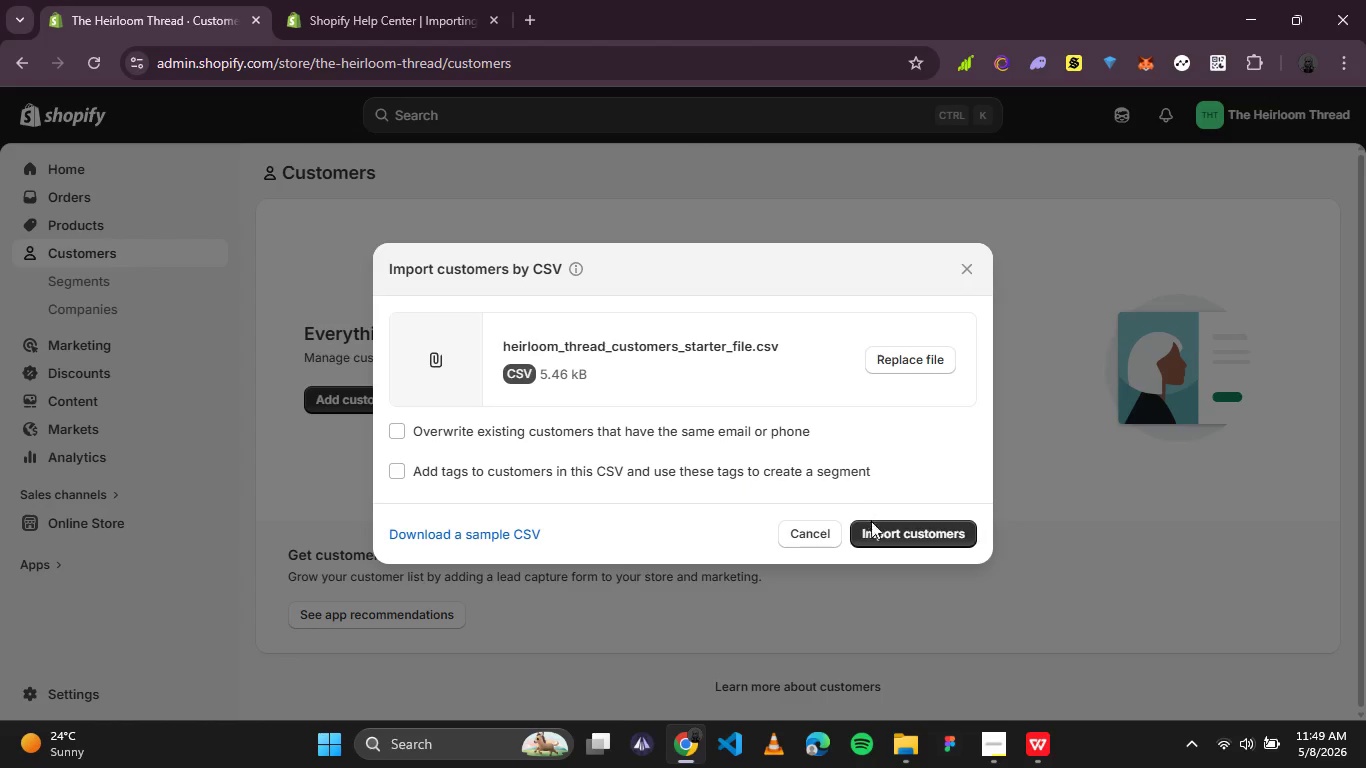 
left_click([873, 528])
 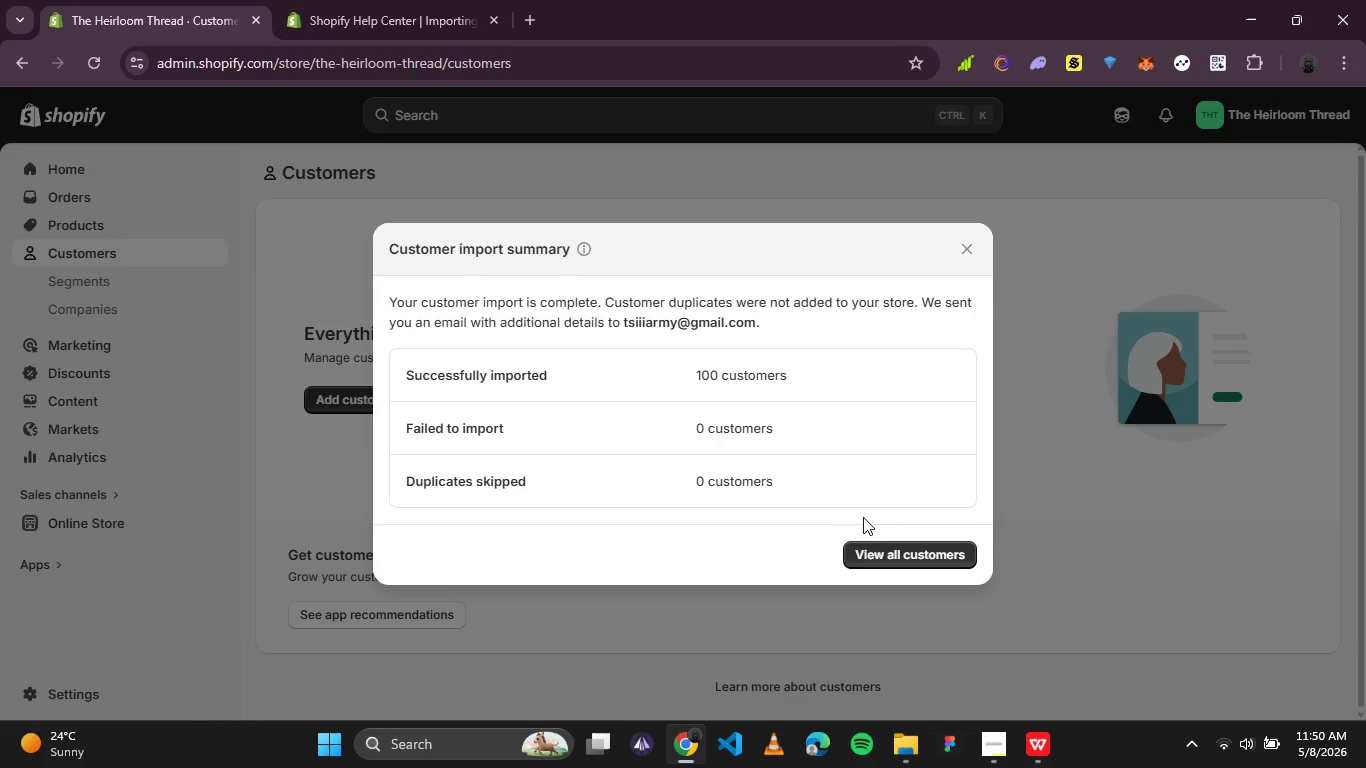 
wait(24.69)
 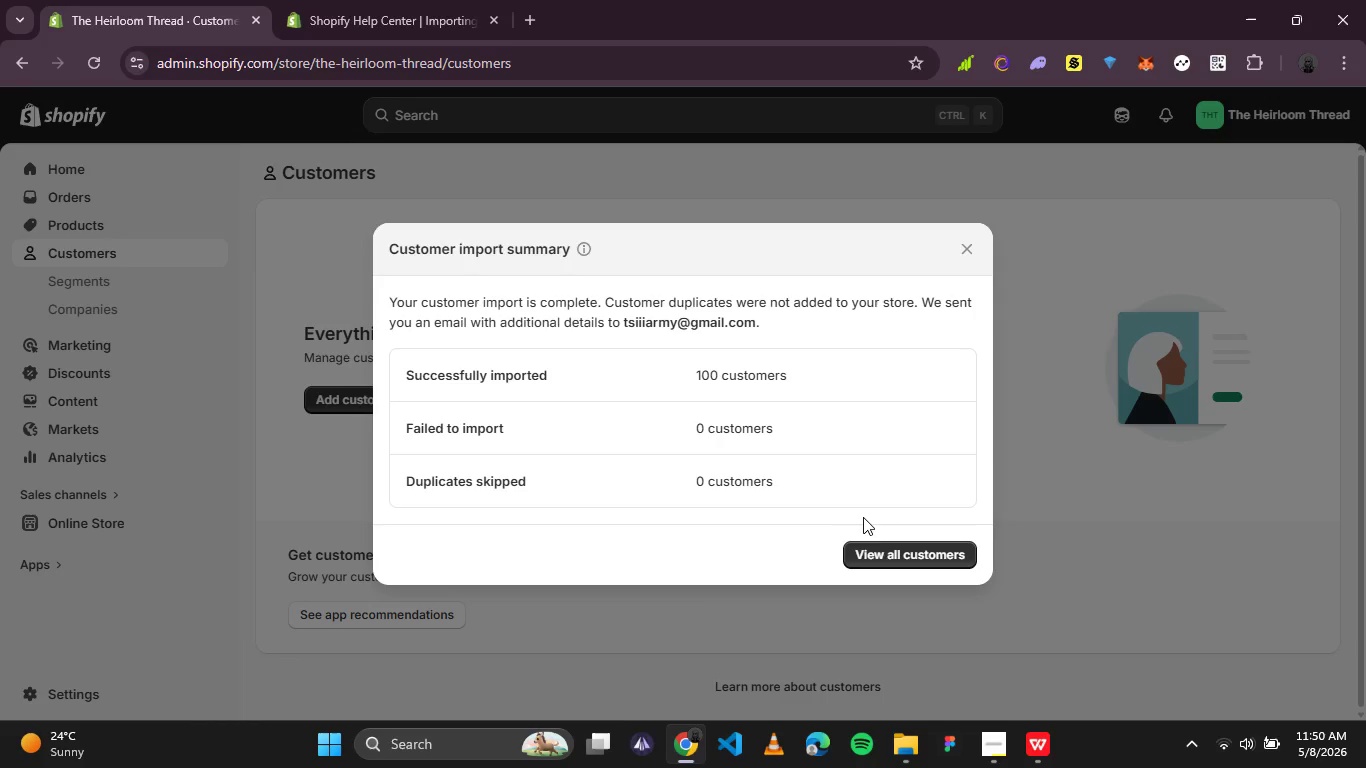 
left_click([869, 561])
 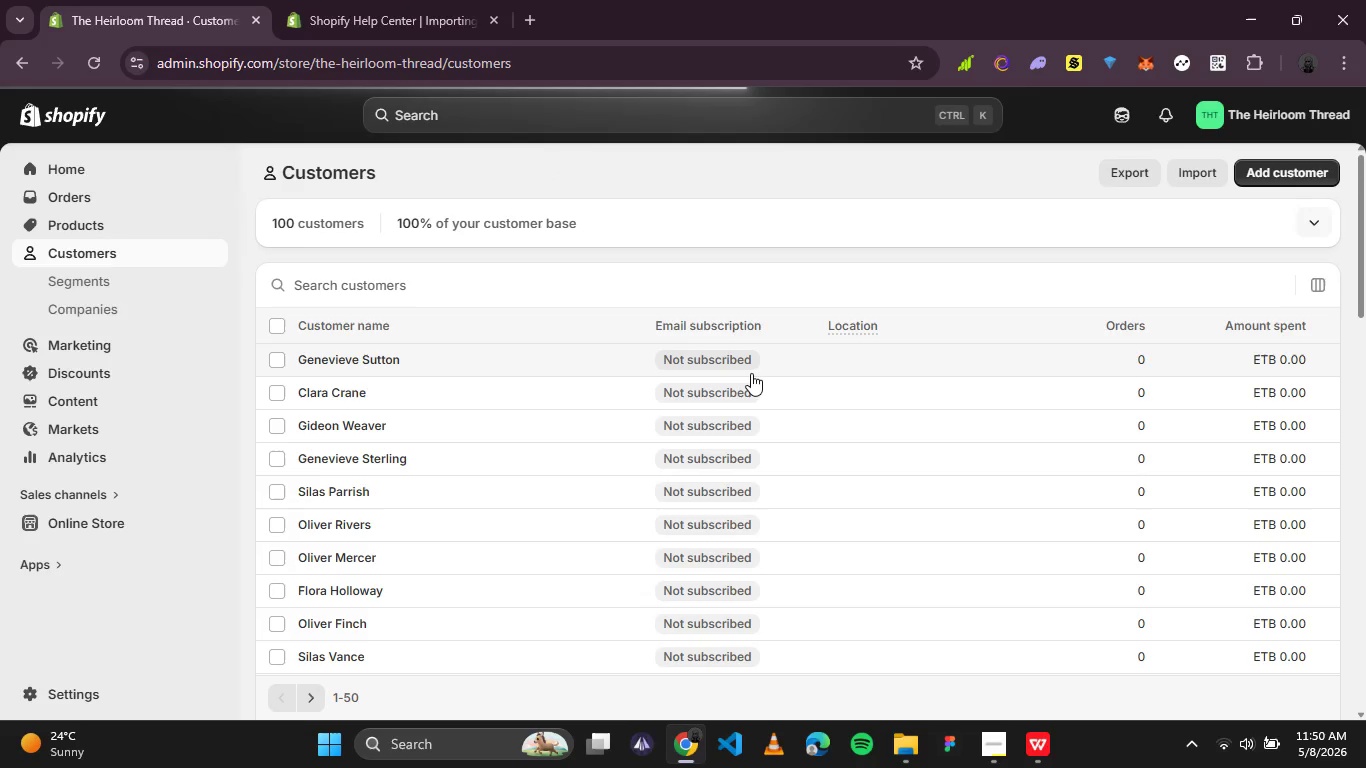 
wait(6.11)
 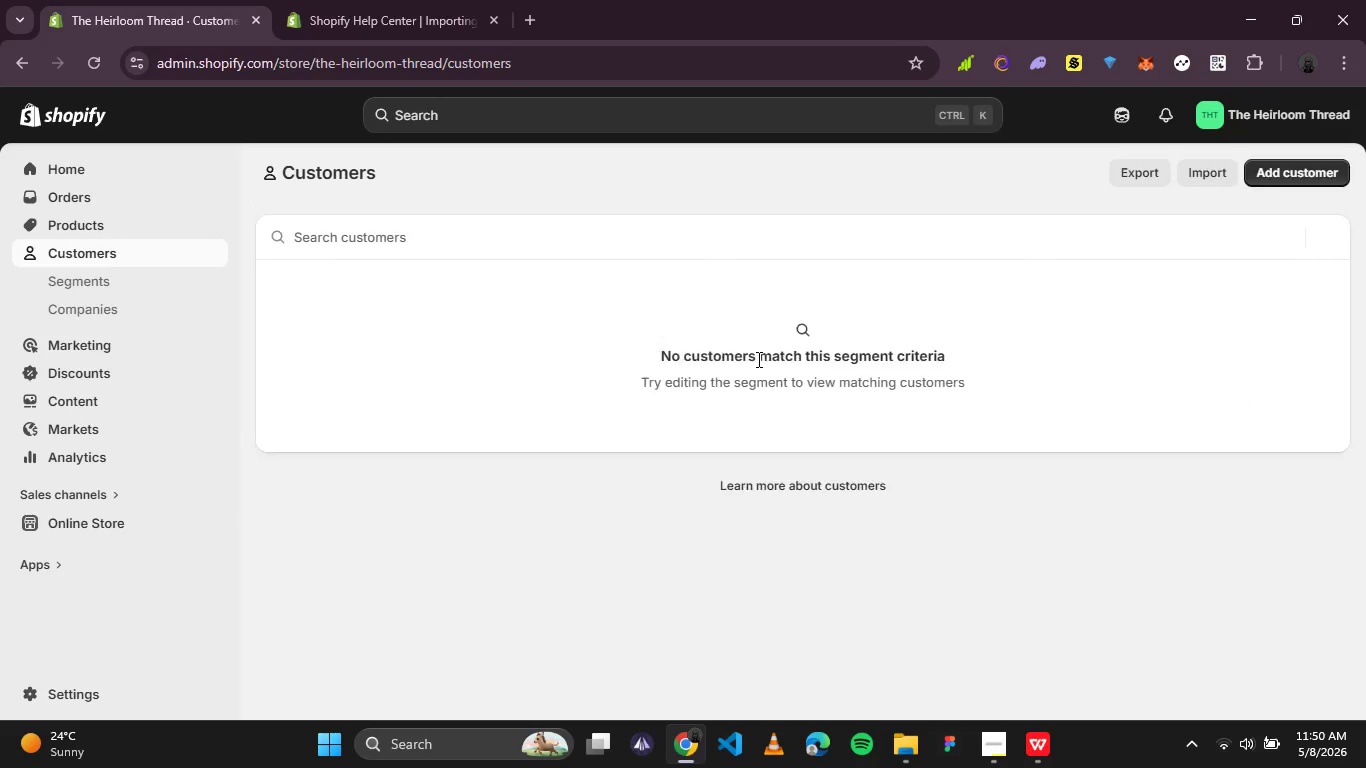 
scroll: coordinate [756, 399], scroll_direction: down, amount: 7.0
 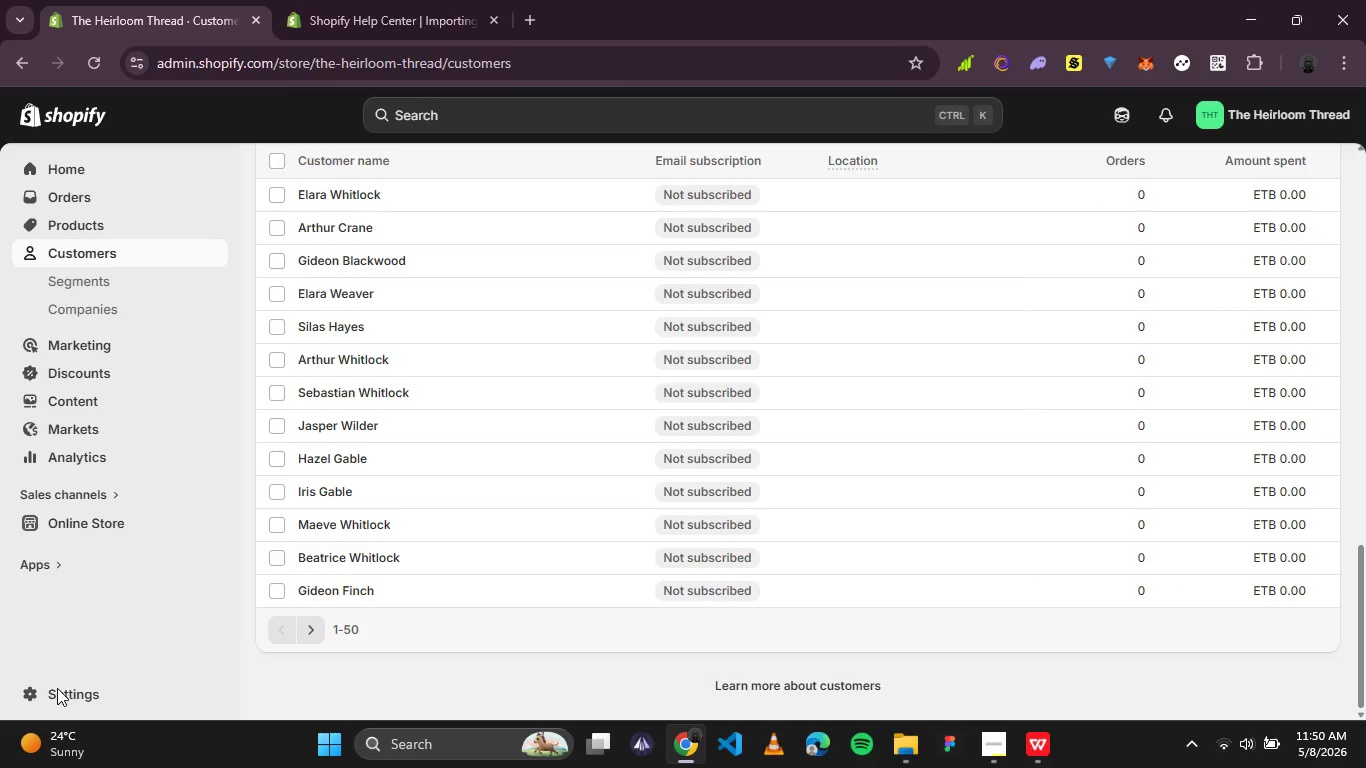 
left_click([59, 693])
 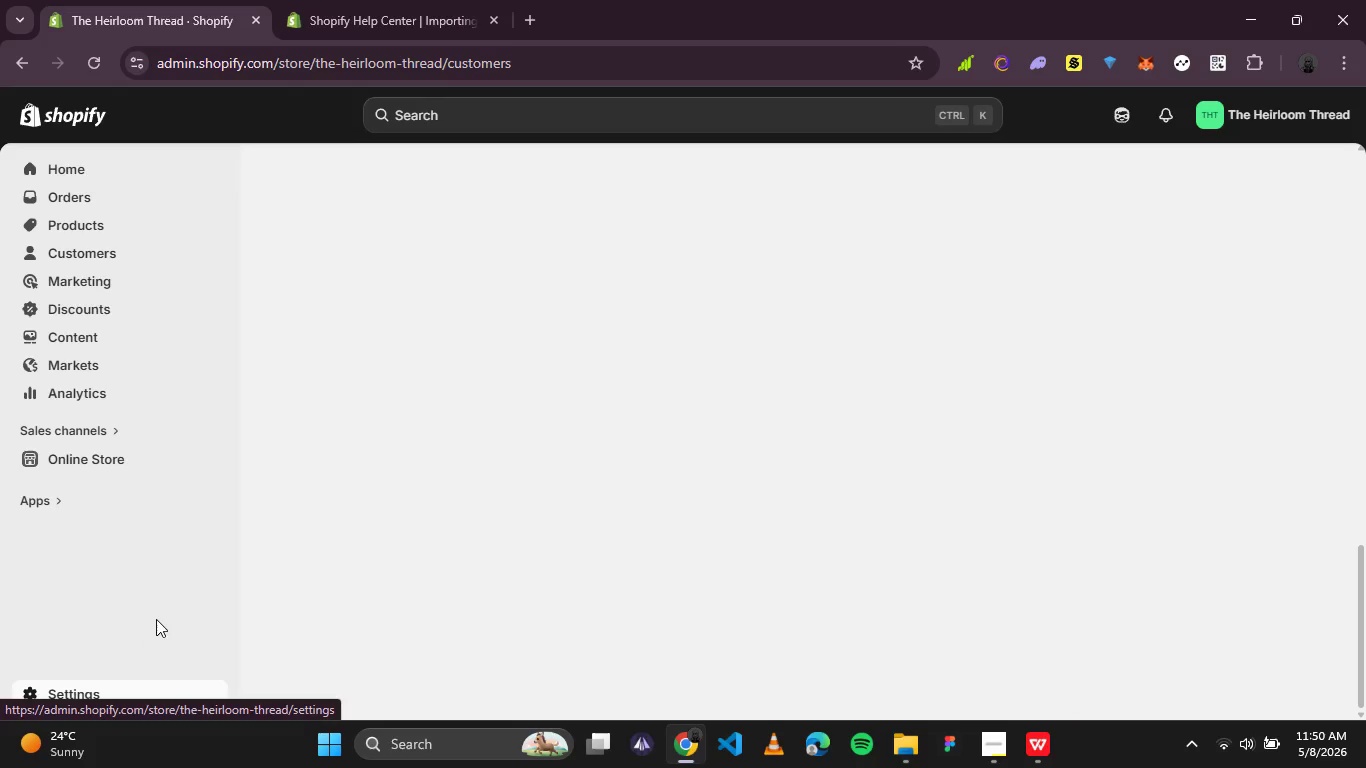 
mouse_move([279, 479])
 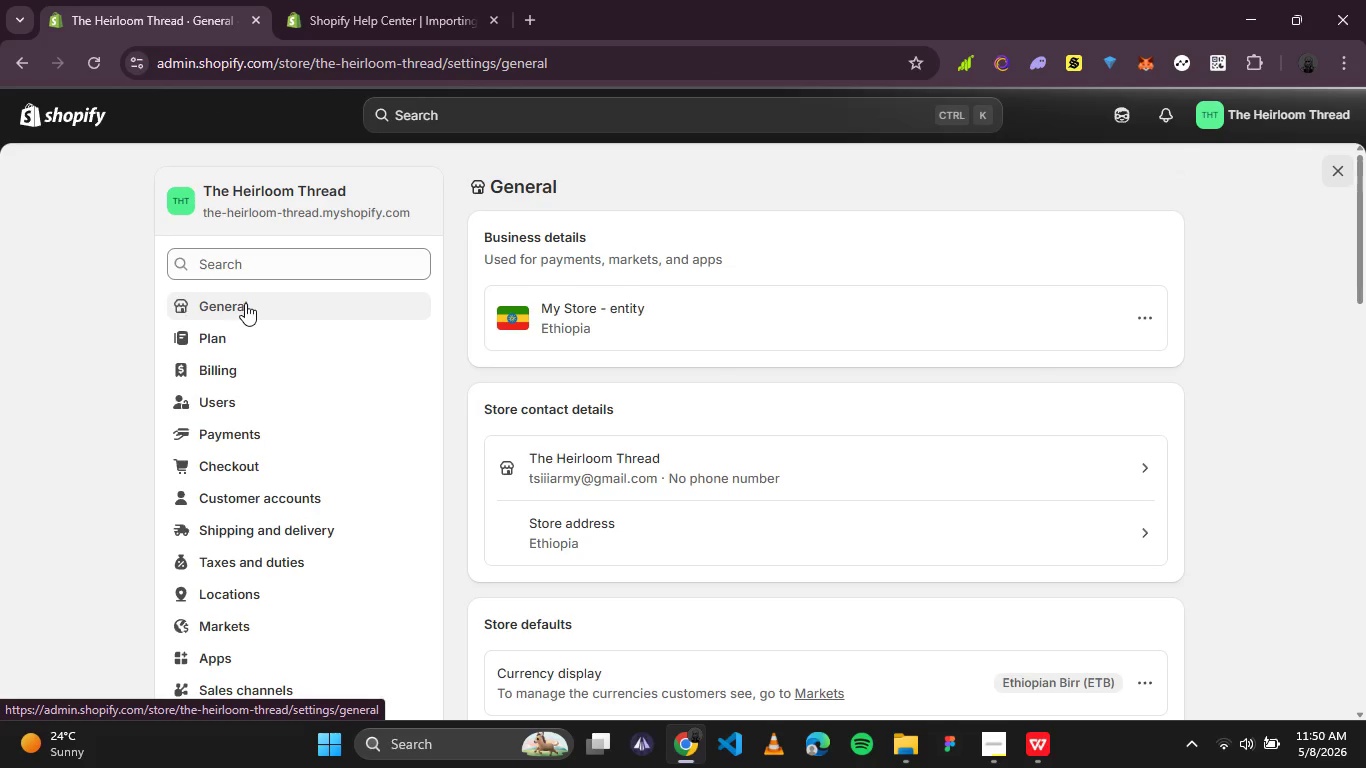 
scroll: coordinate [765, 483], scroll_direction: down, amount: 2.0
 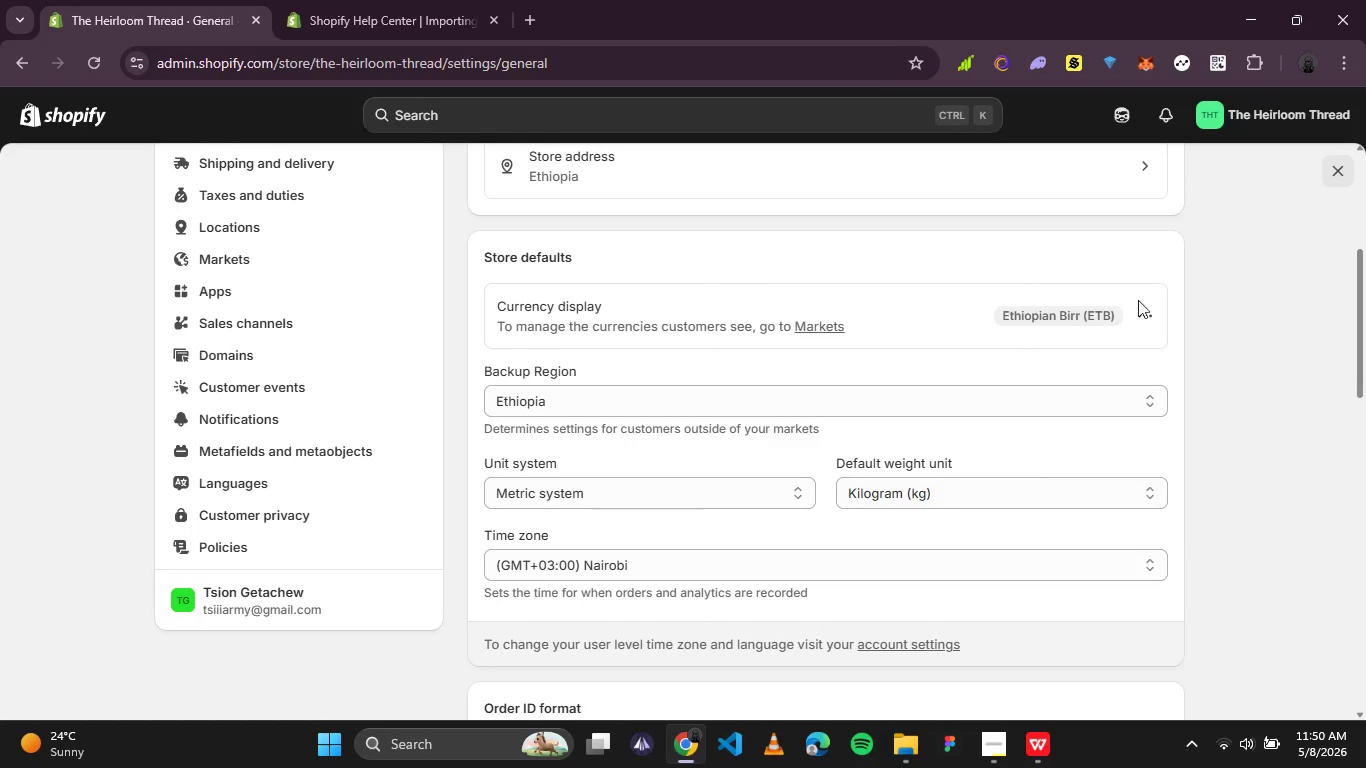 
left_click([1150, 311])
 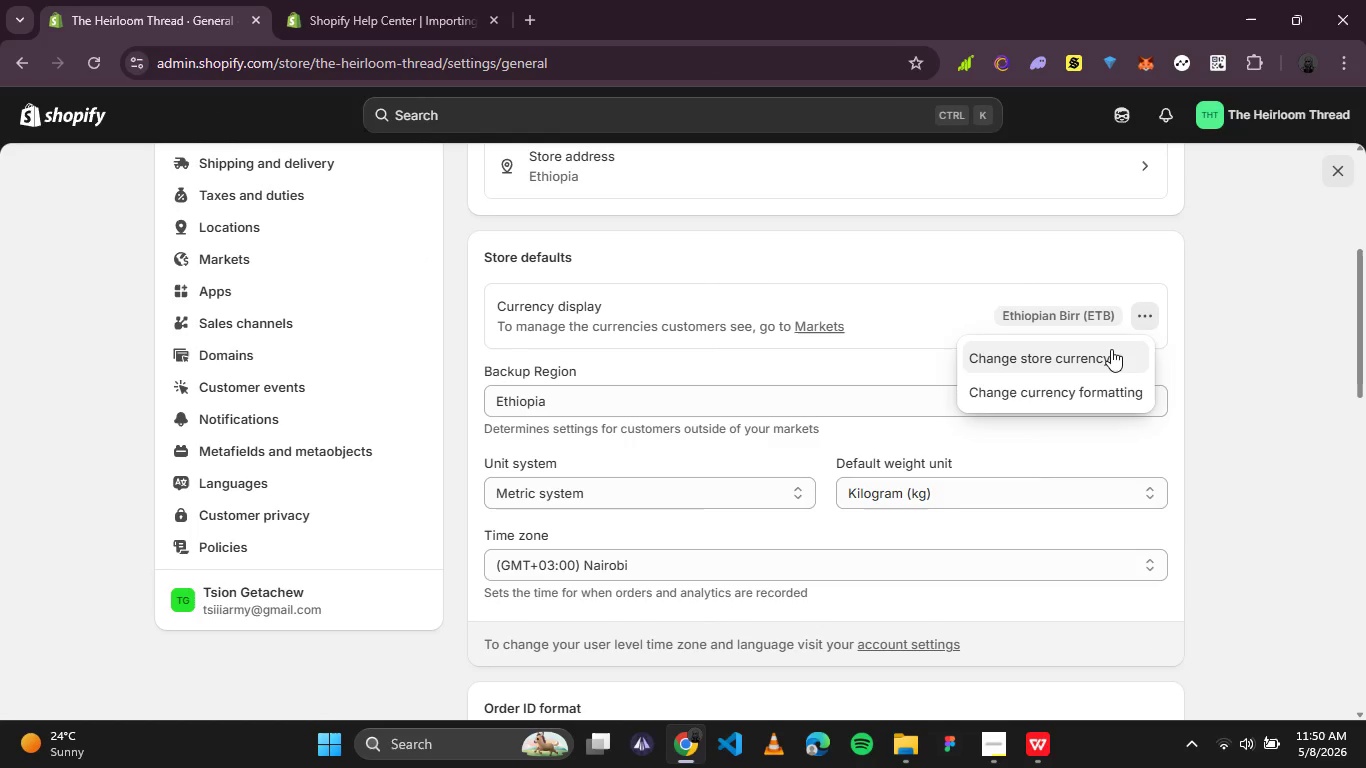 
left_click([1111, 349])
 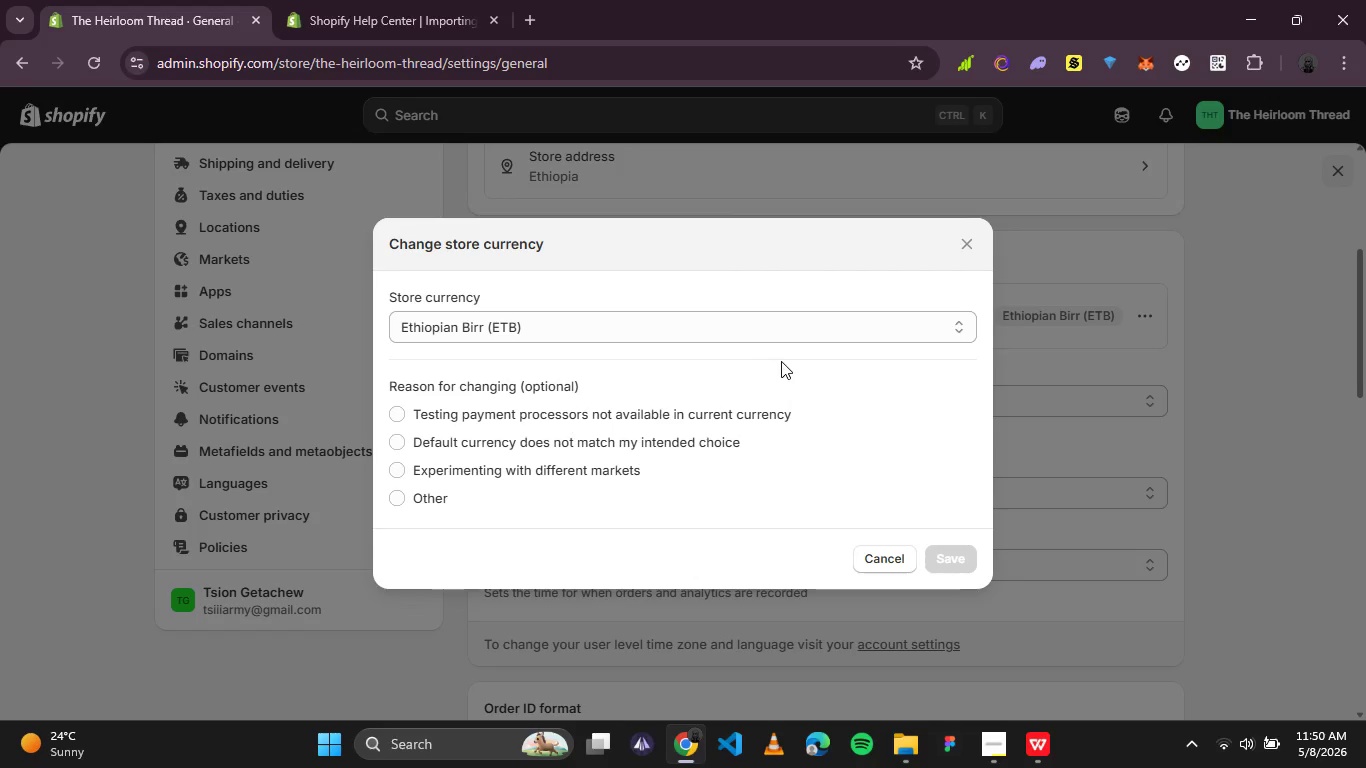 
left_click([816, 320])
 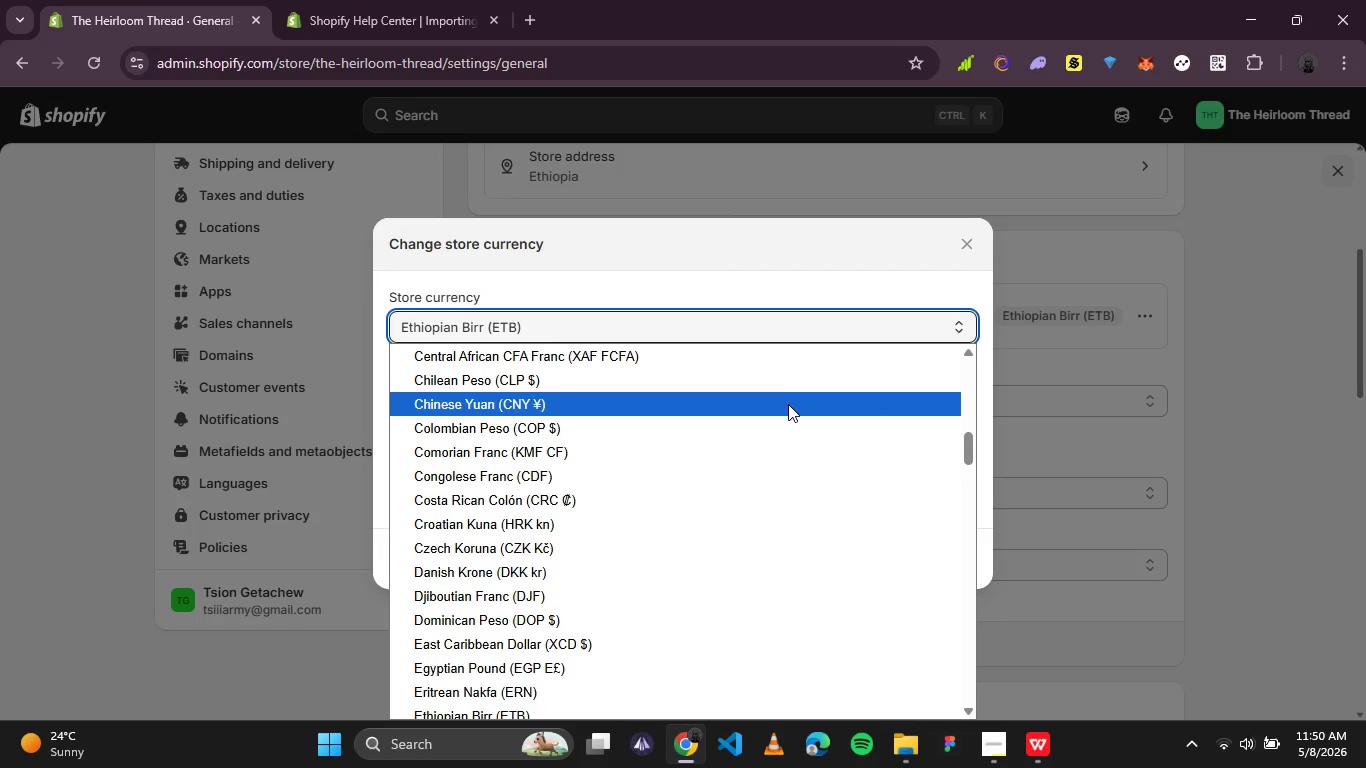 
scroll: coordinate [787, 404], scroll_direction: up, amount: 4.0
 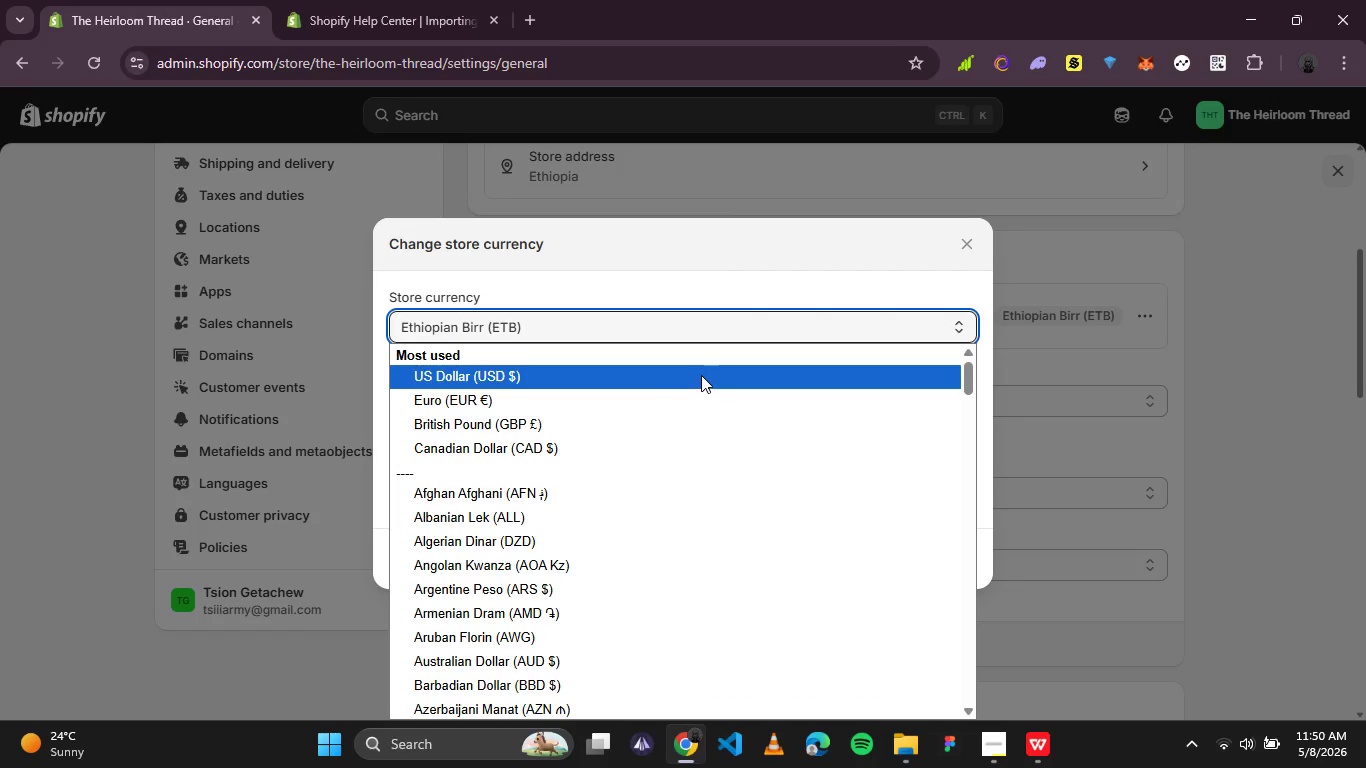 
left_click([701, 375])
 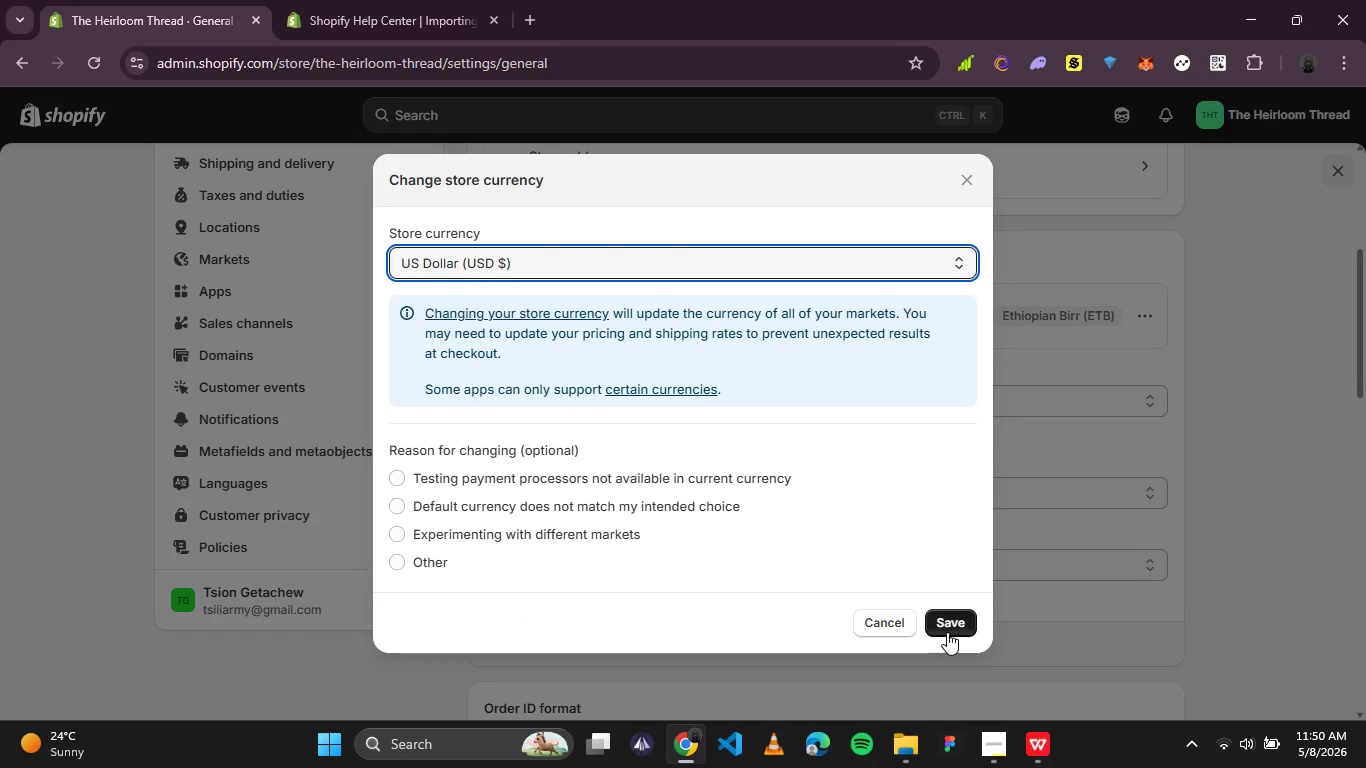 
left_click([951, 621])
 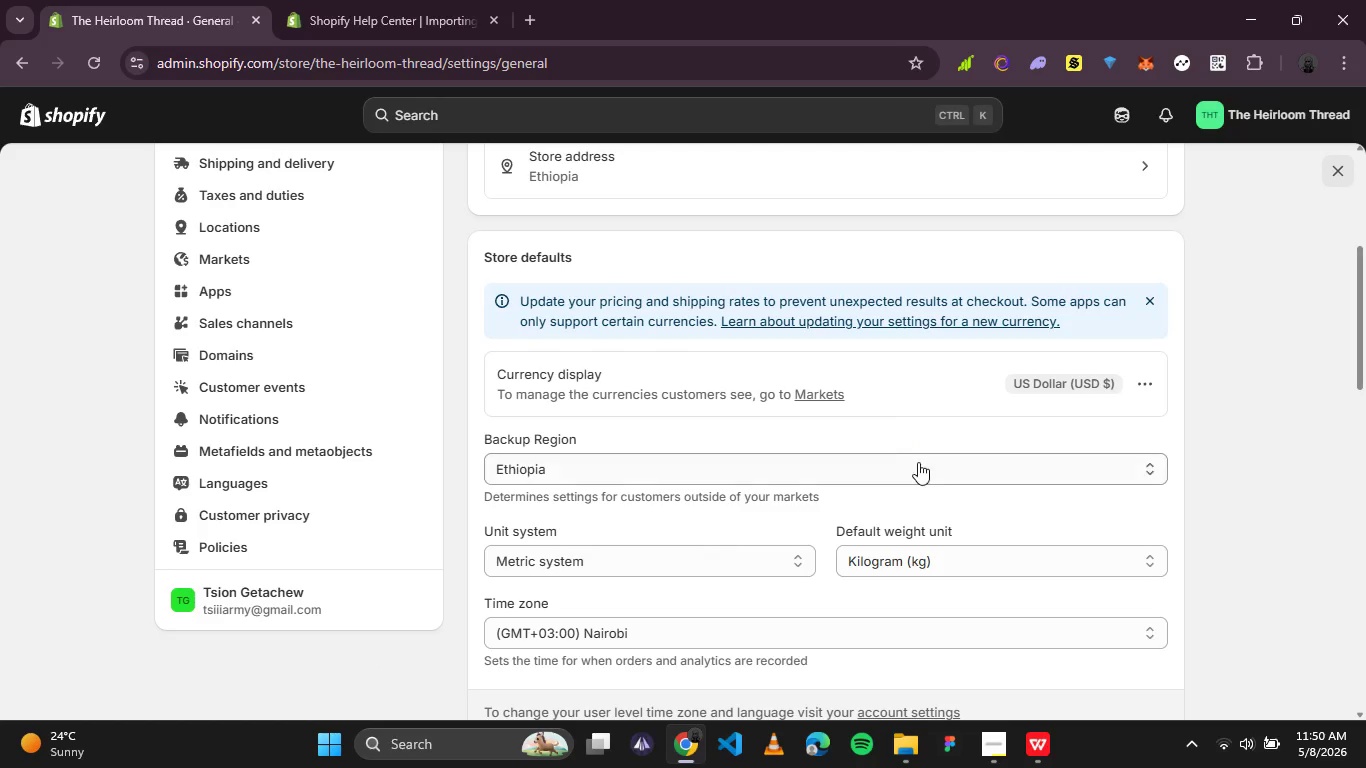 
scroll: coordinate [925, 481], scroll_direction: up, amount: 2.0
 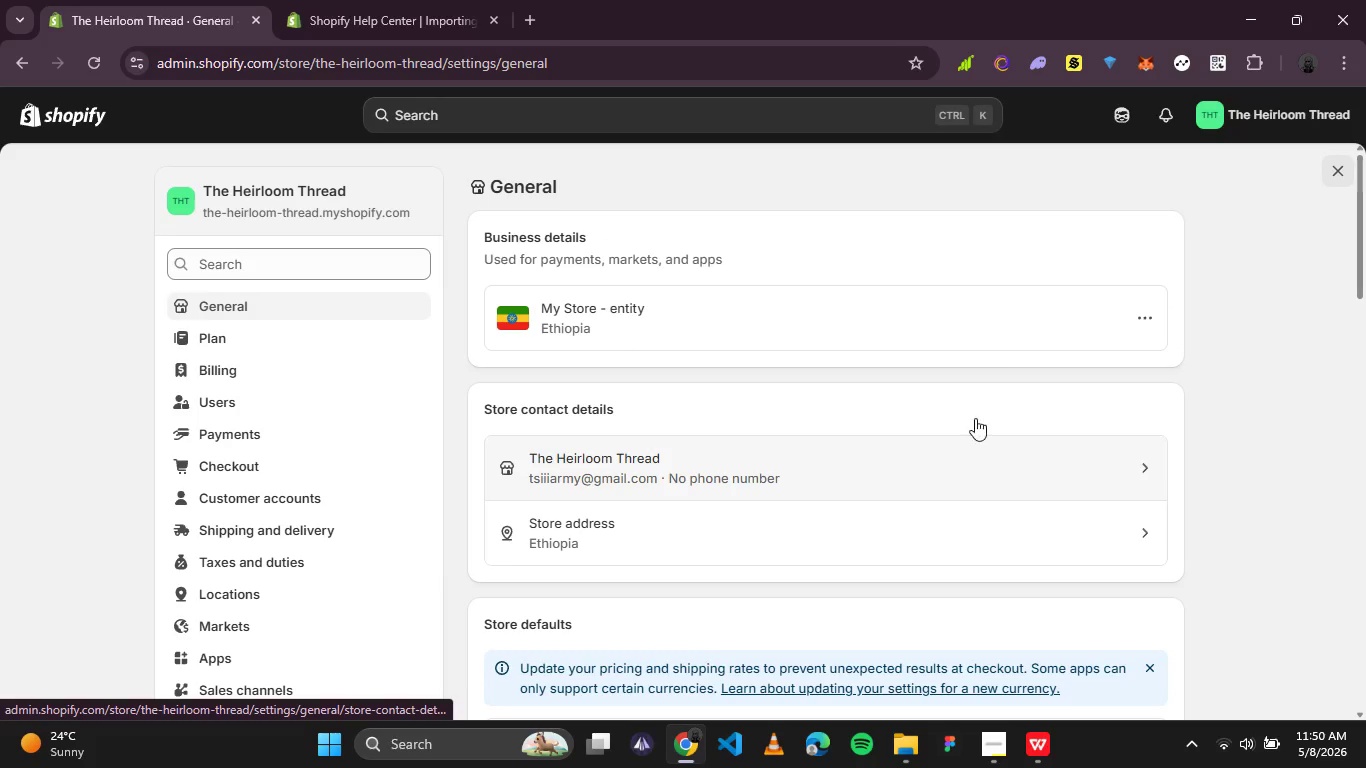 
left_click([1001, 323])
 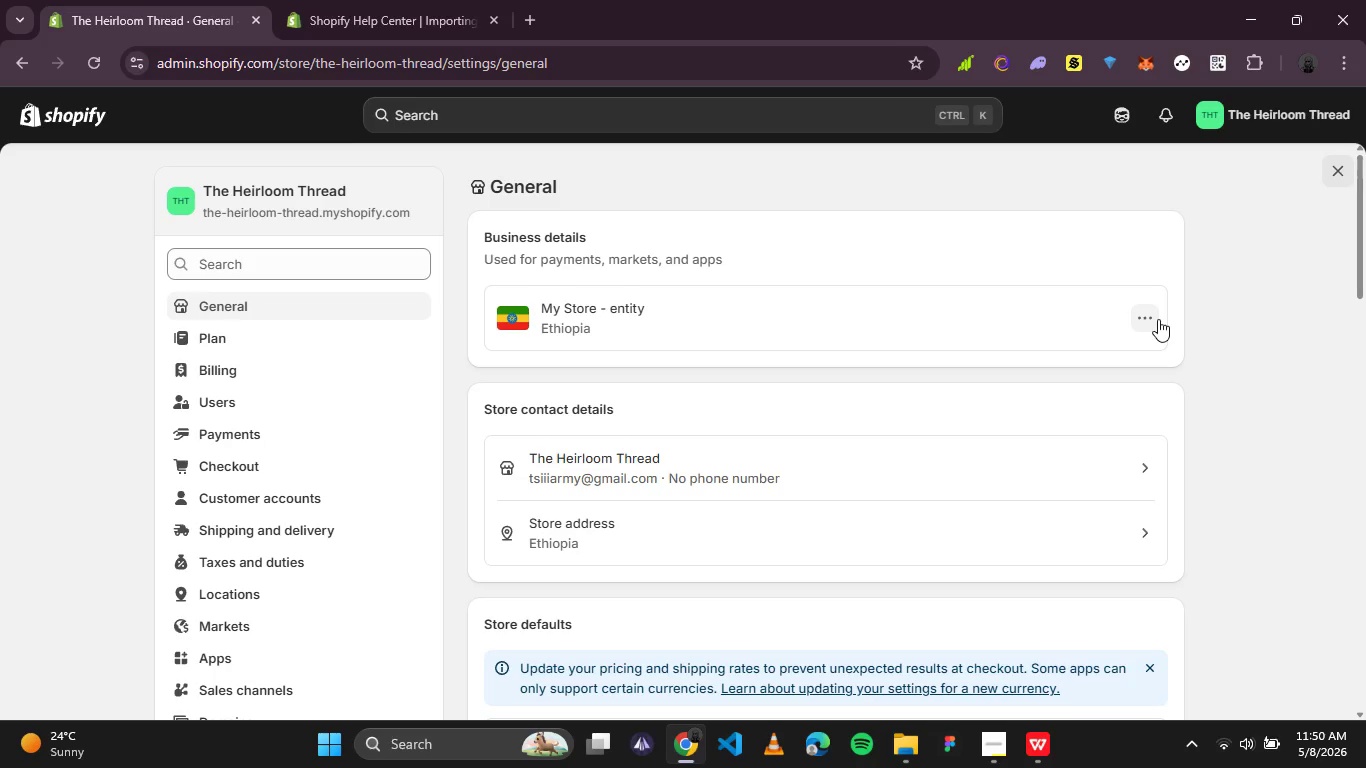 
left_click([1158, 319])
 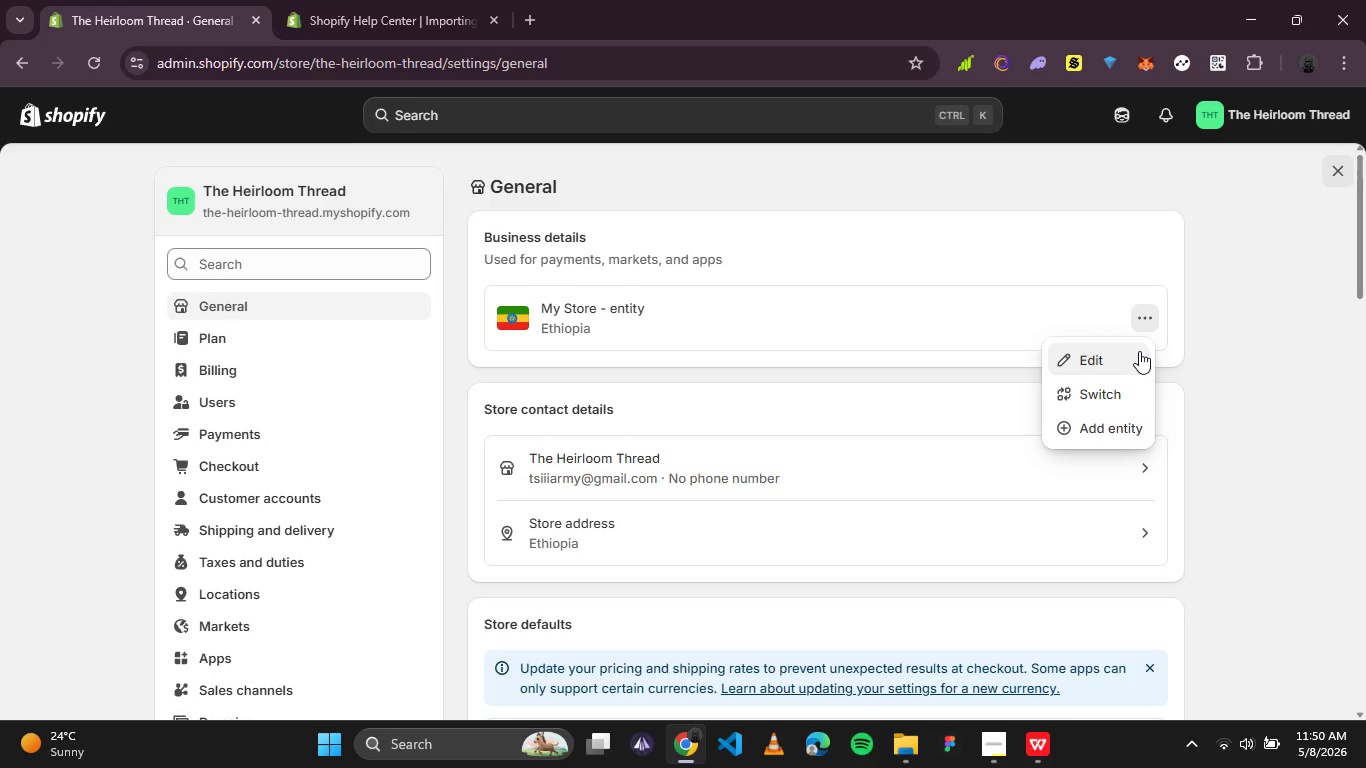 
left_click([1125, 358])
 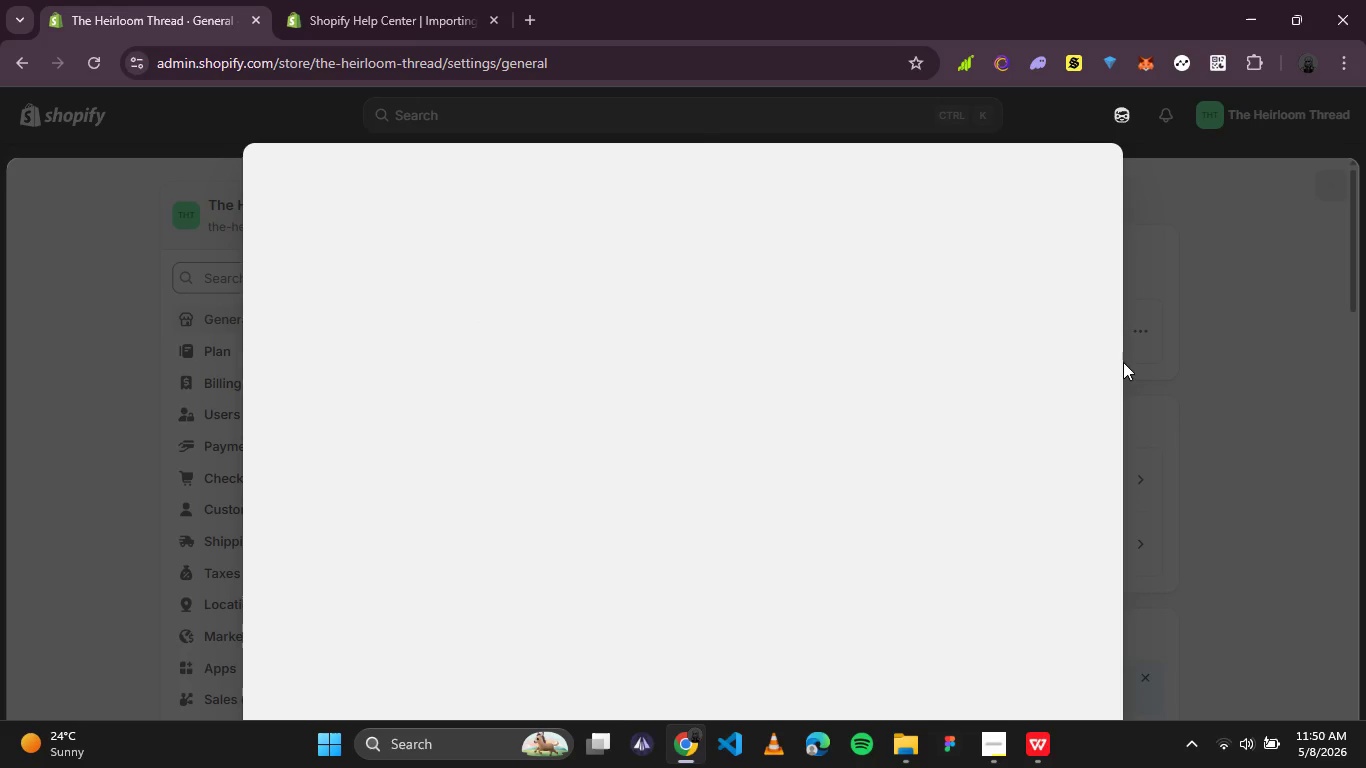 
wait(9.0)
 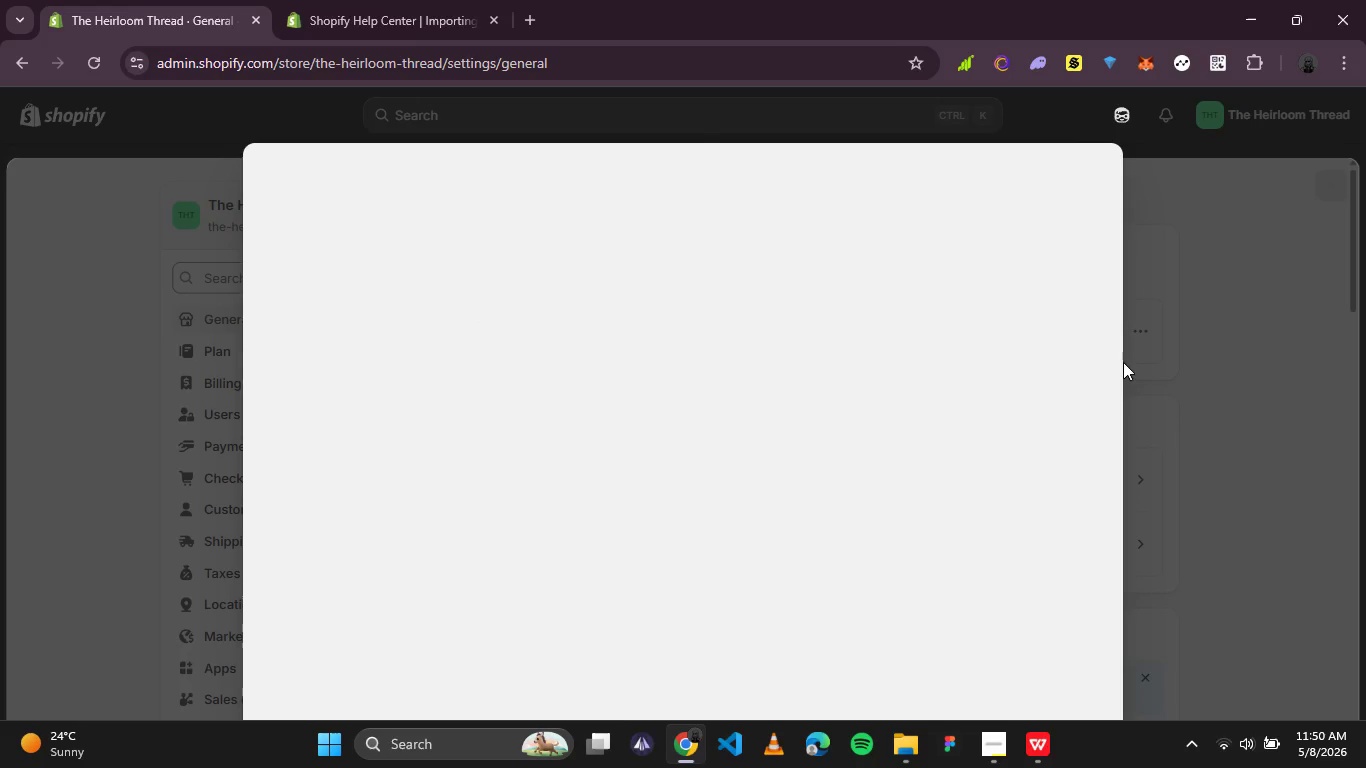 
mouse_move([325, 314])
 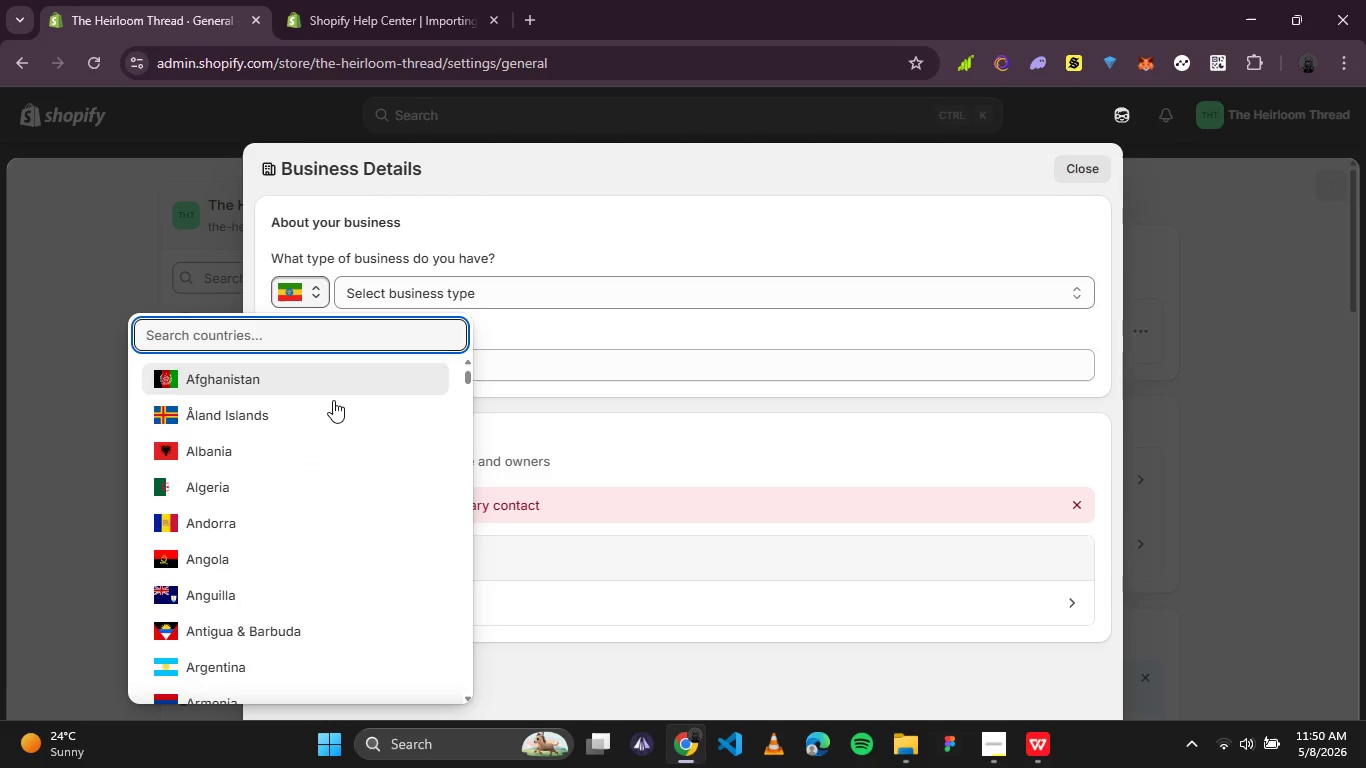 
scroll: coordinate [338, 393], scroll_direction: none, amount: 0.0
 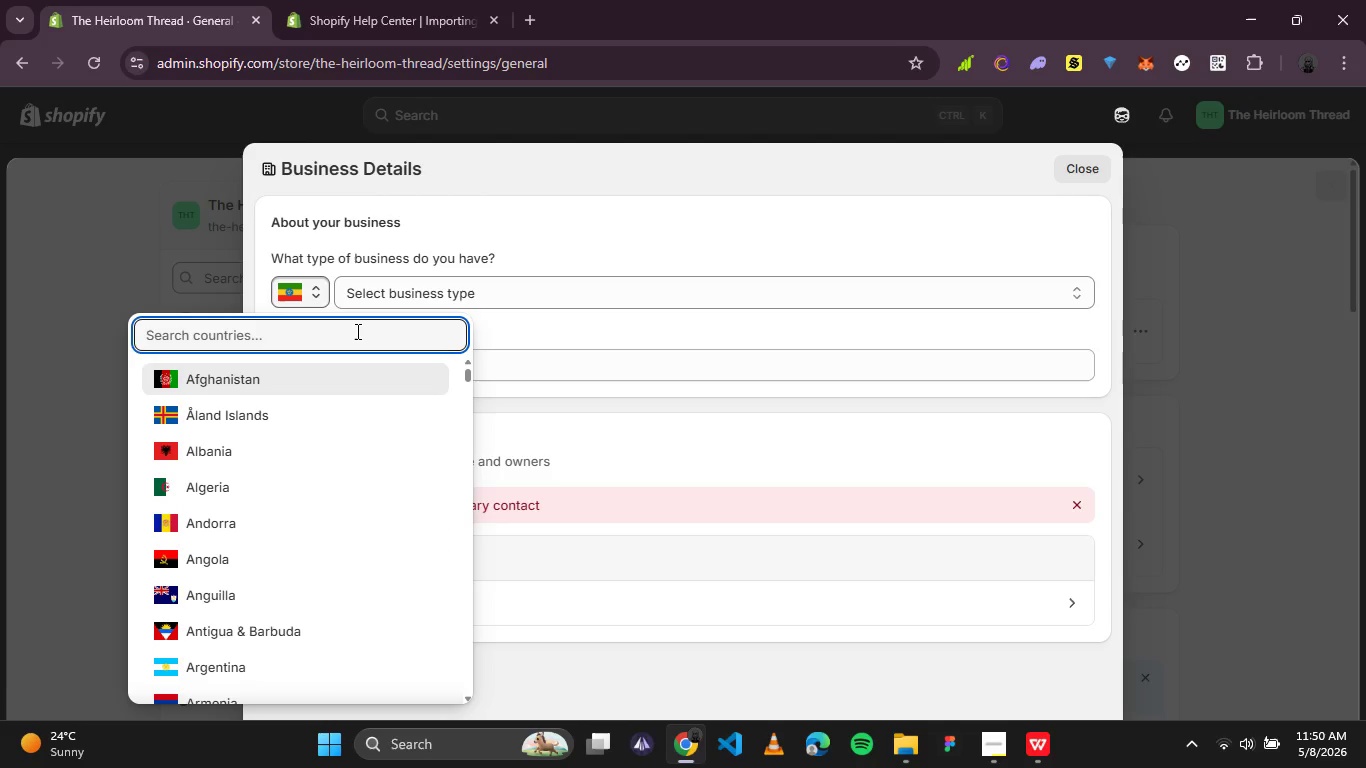 
left_click([356, 331])
 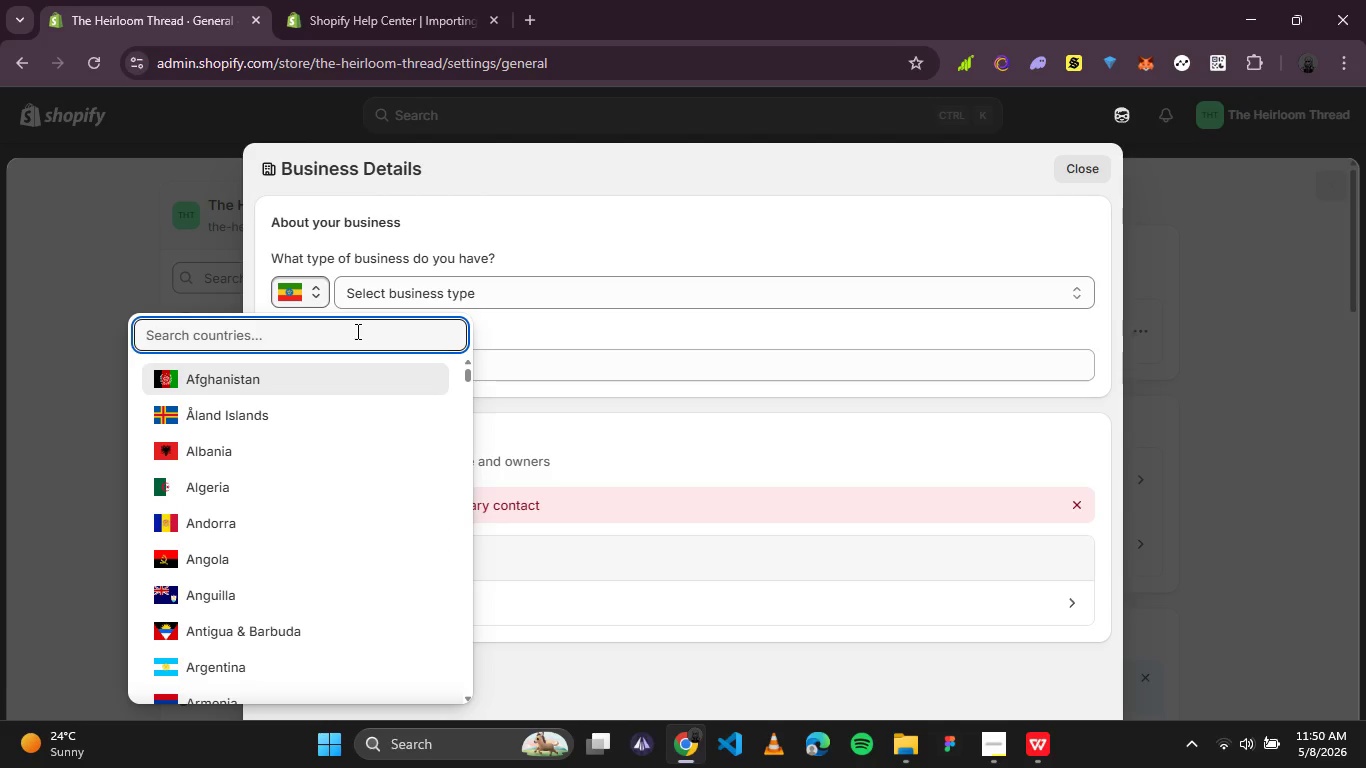 
type(i)
key(Backspace)
type(uni)
 